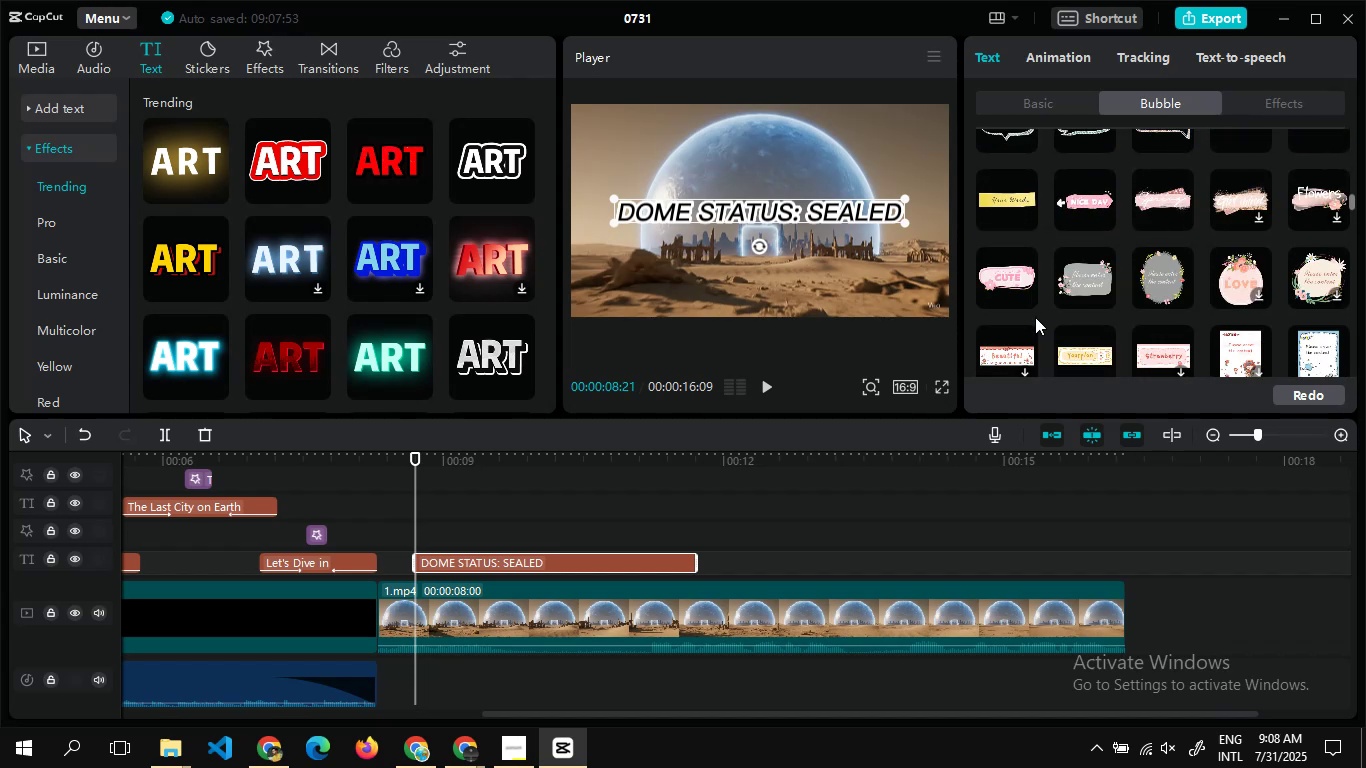 
mouse_move([1242, 246])
 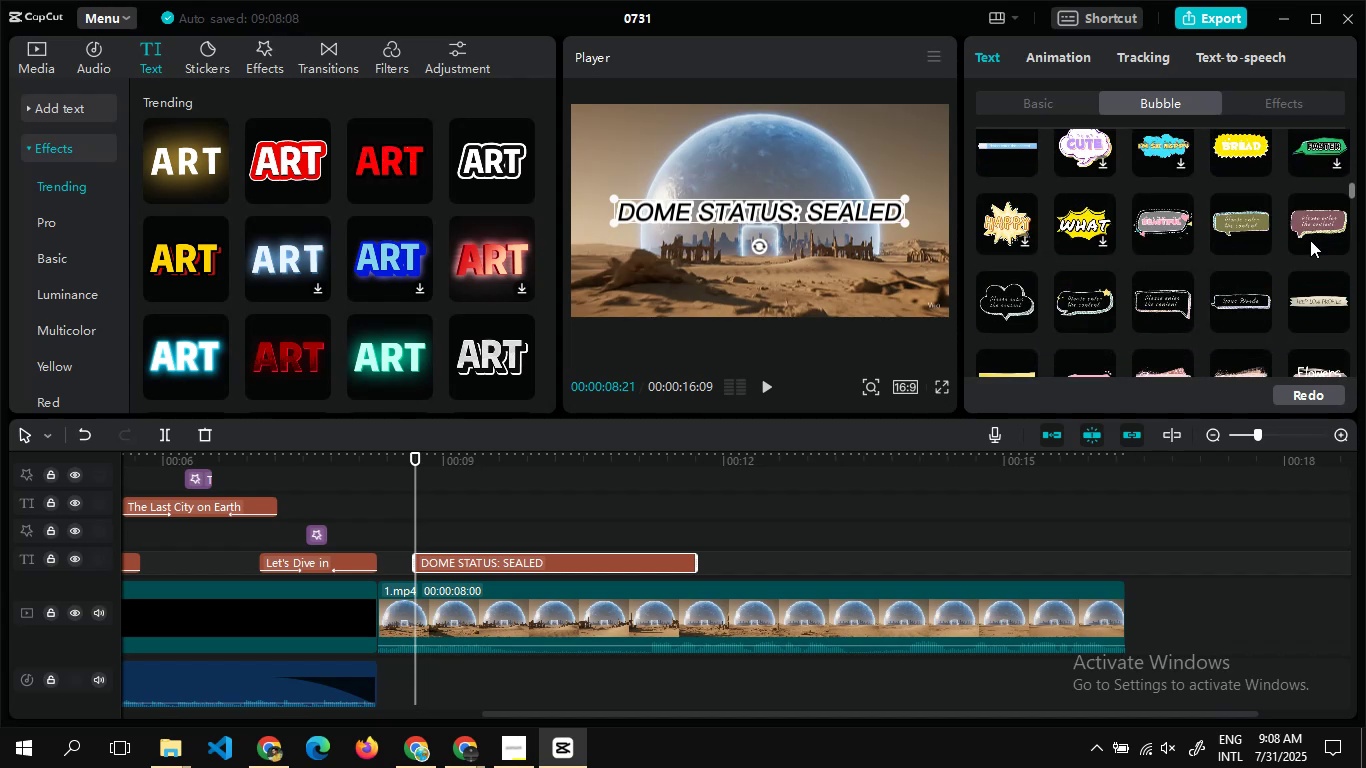 
left_click([1310, 240])
 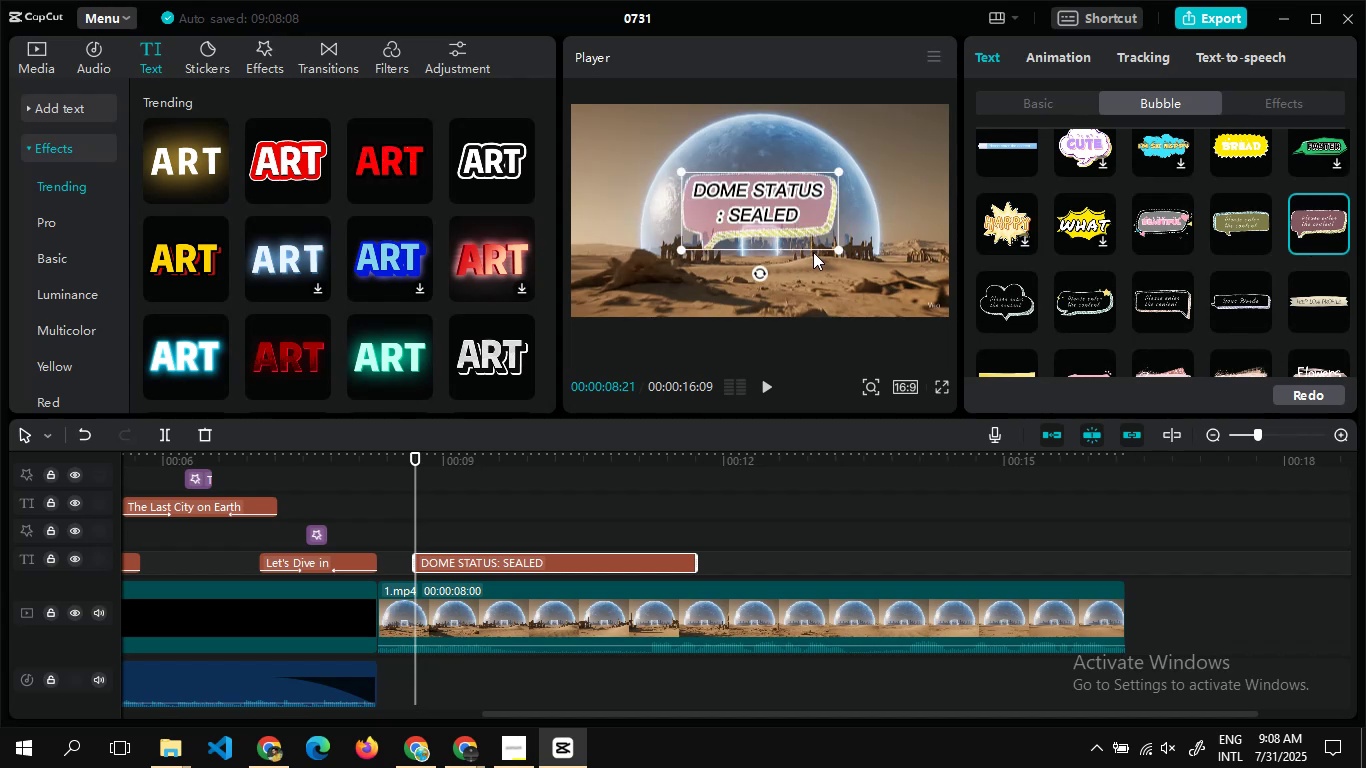 
left_click_drag(start_coordinate=[838, 249], to_coordinate=[810, 227])
 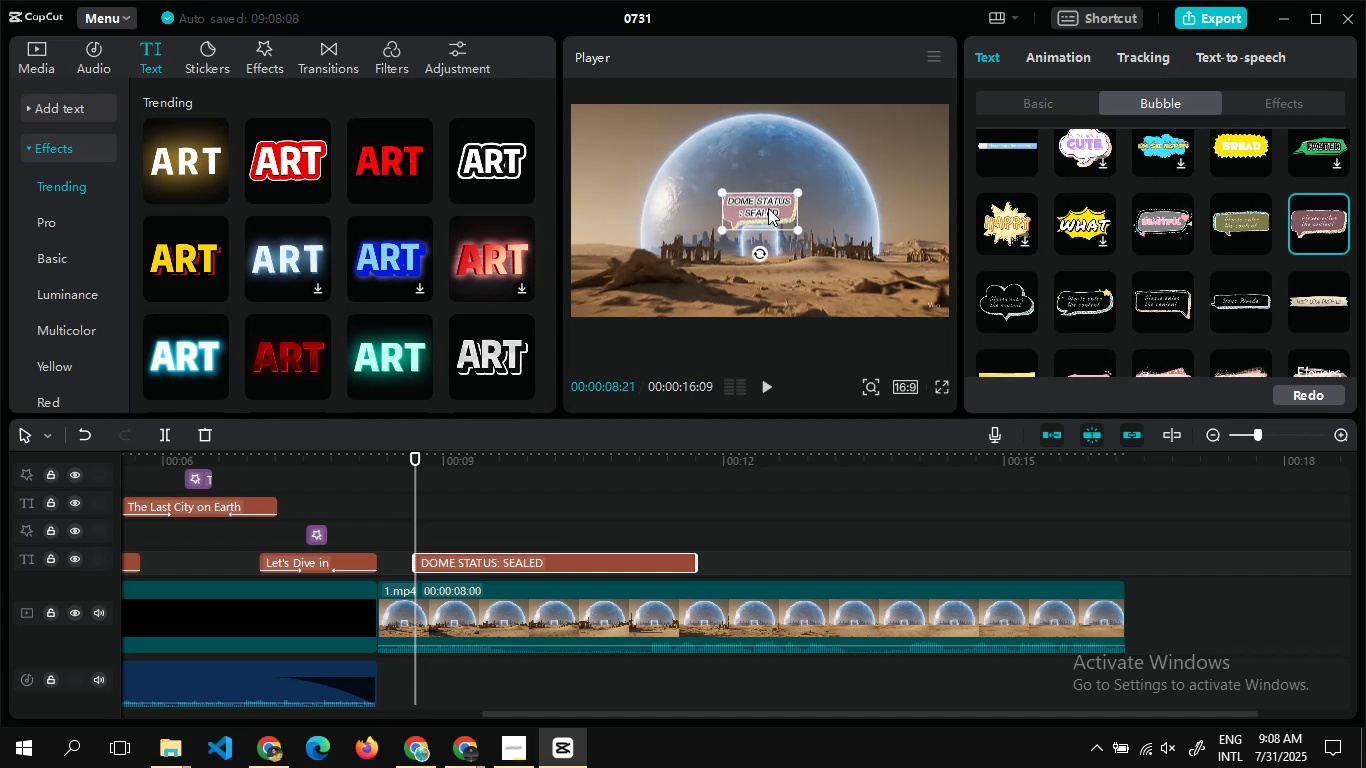 
left_click_drag(start_coordinate=[768, 208], to_coordinate=[899, 131])
 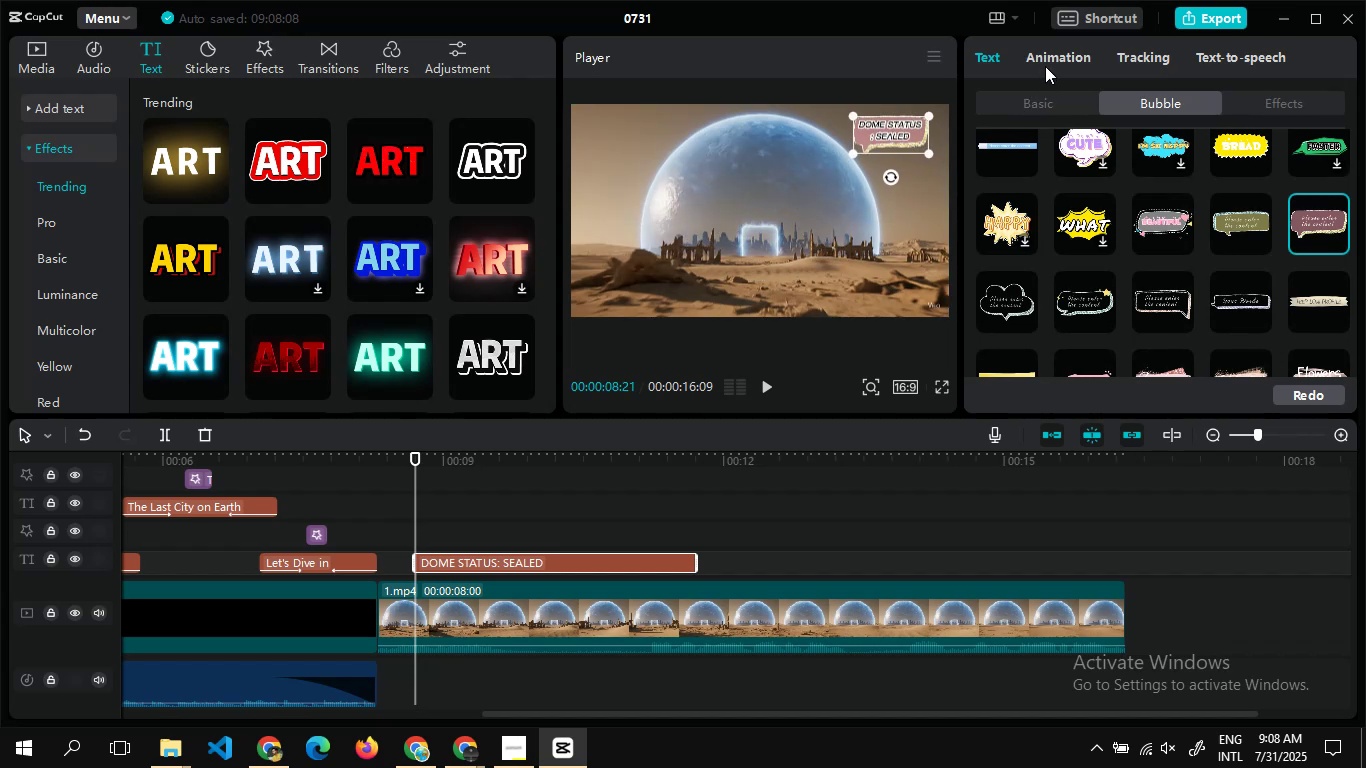 
left_click([1046, 49])
 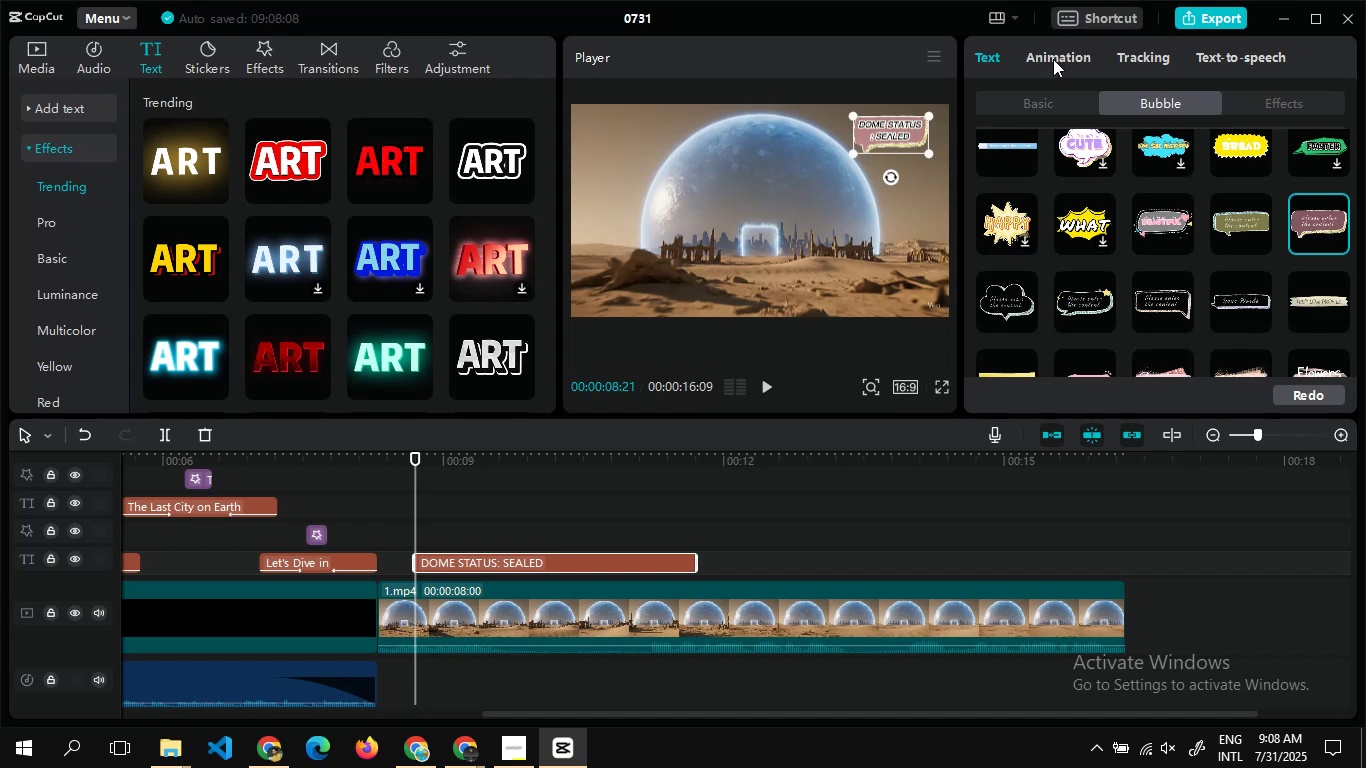 
left_click([1053, 61])
 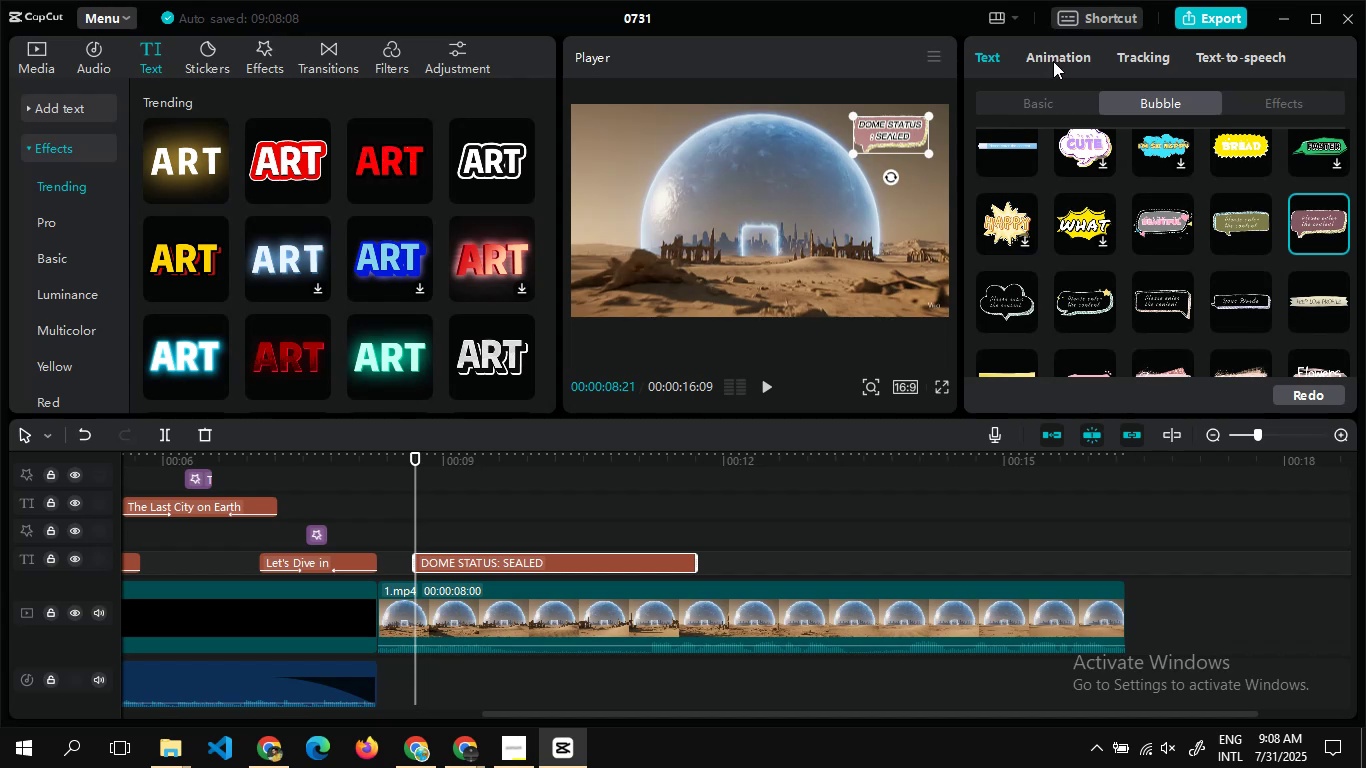 
left_click([1053, 61])
 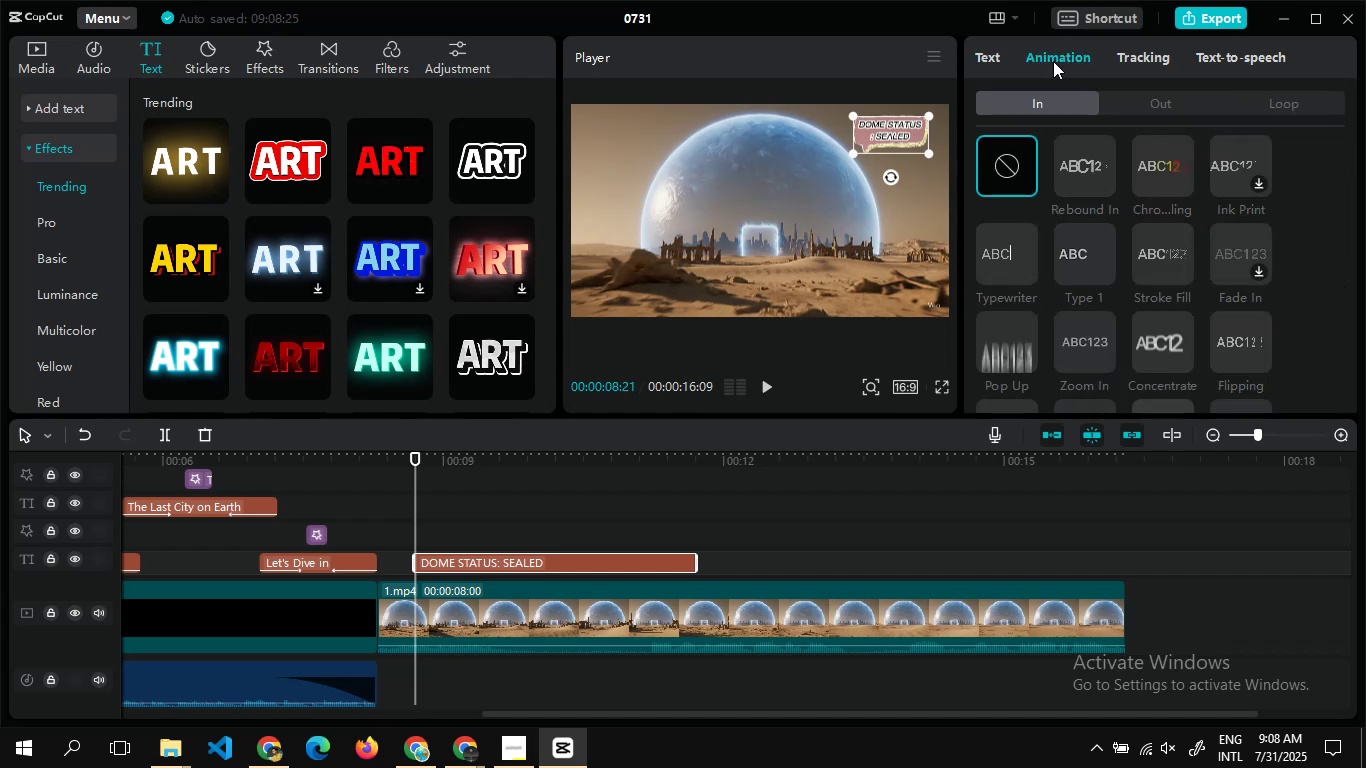 
mouse_move([1009, 281])
 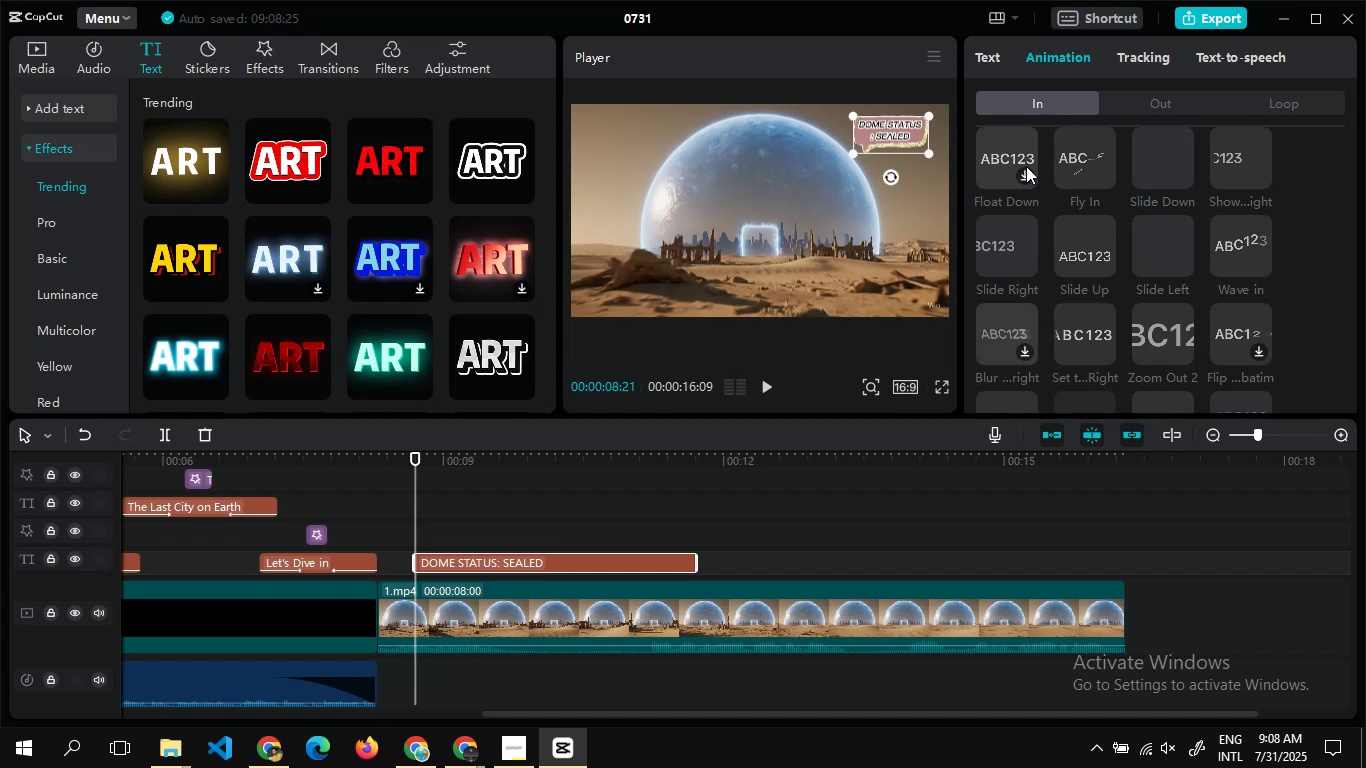 
left_click([1026, 166])
 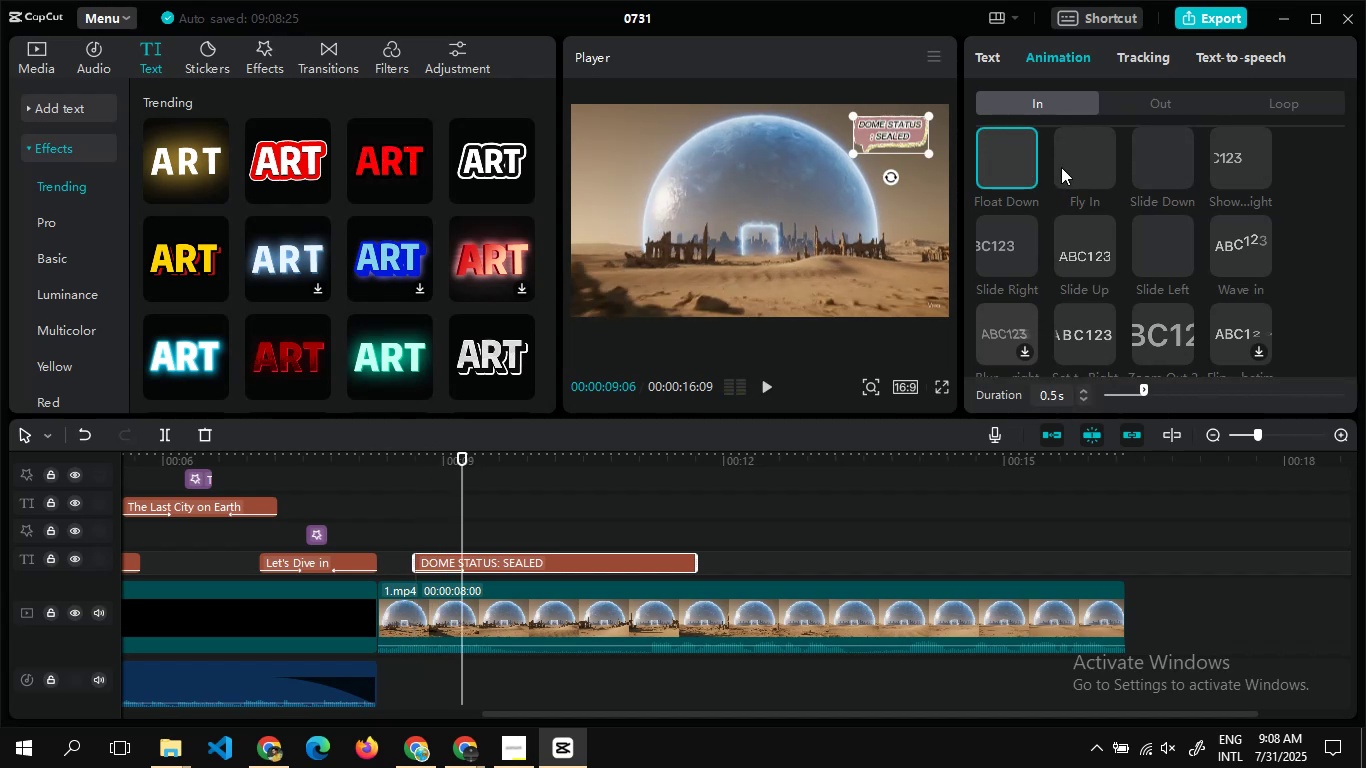 
wait(6.35)
 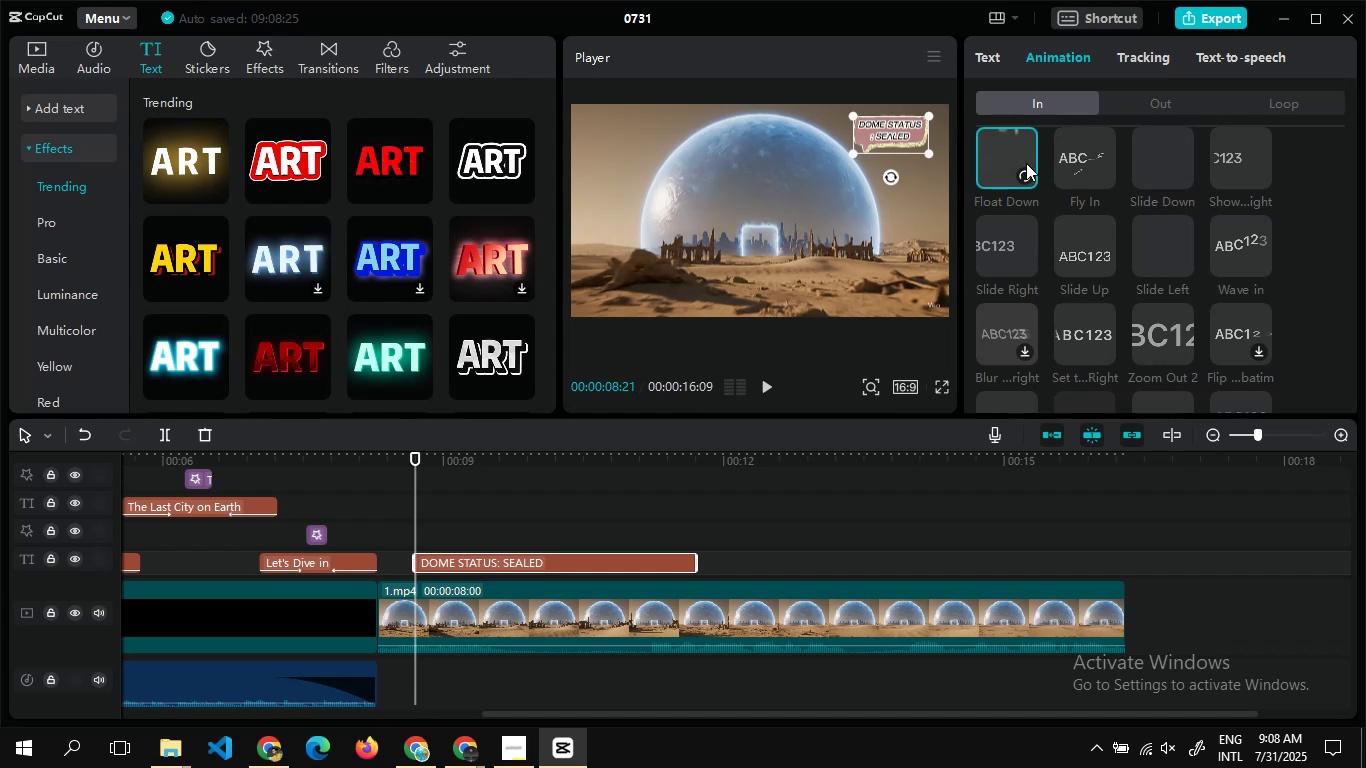 
left_click([1124, 118])
 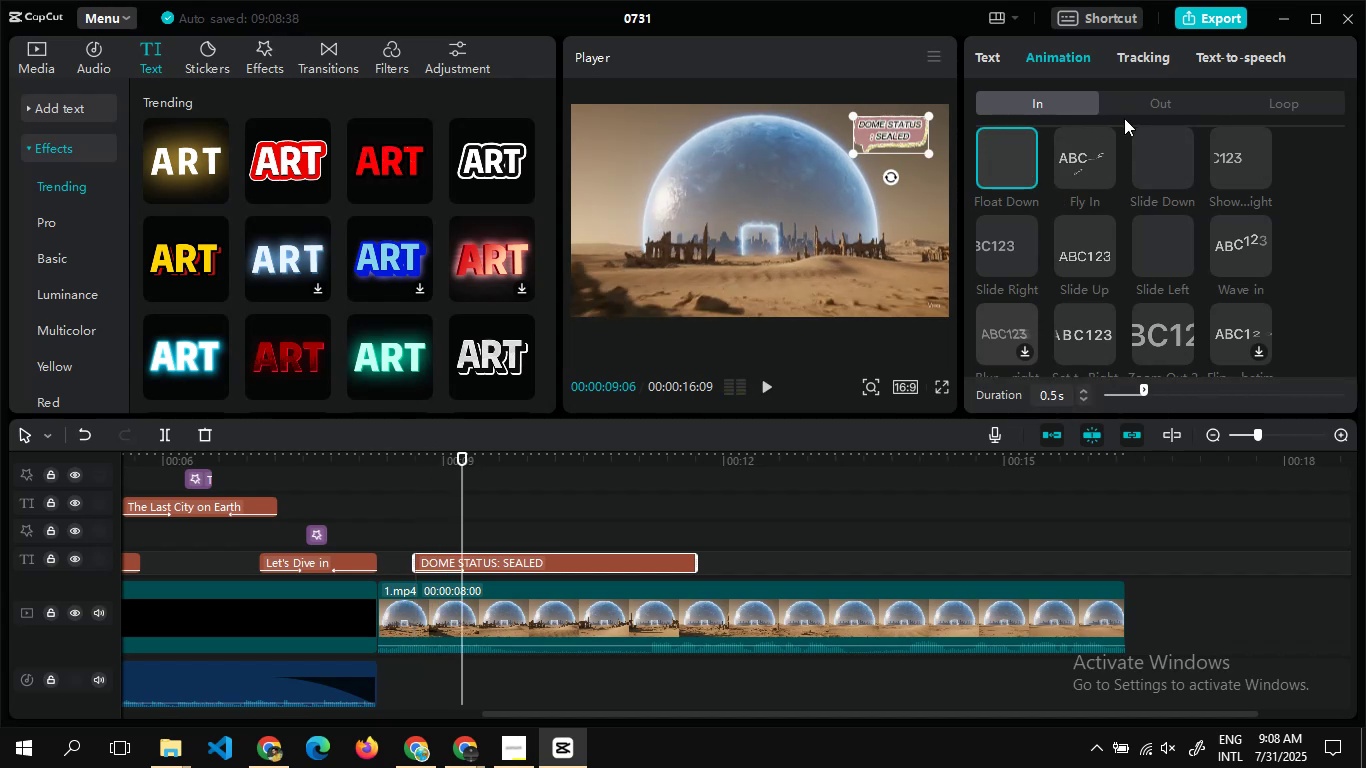 
left_click([1129, 101])
 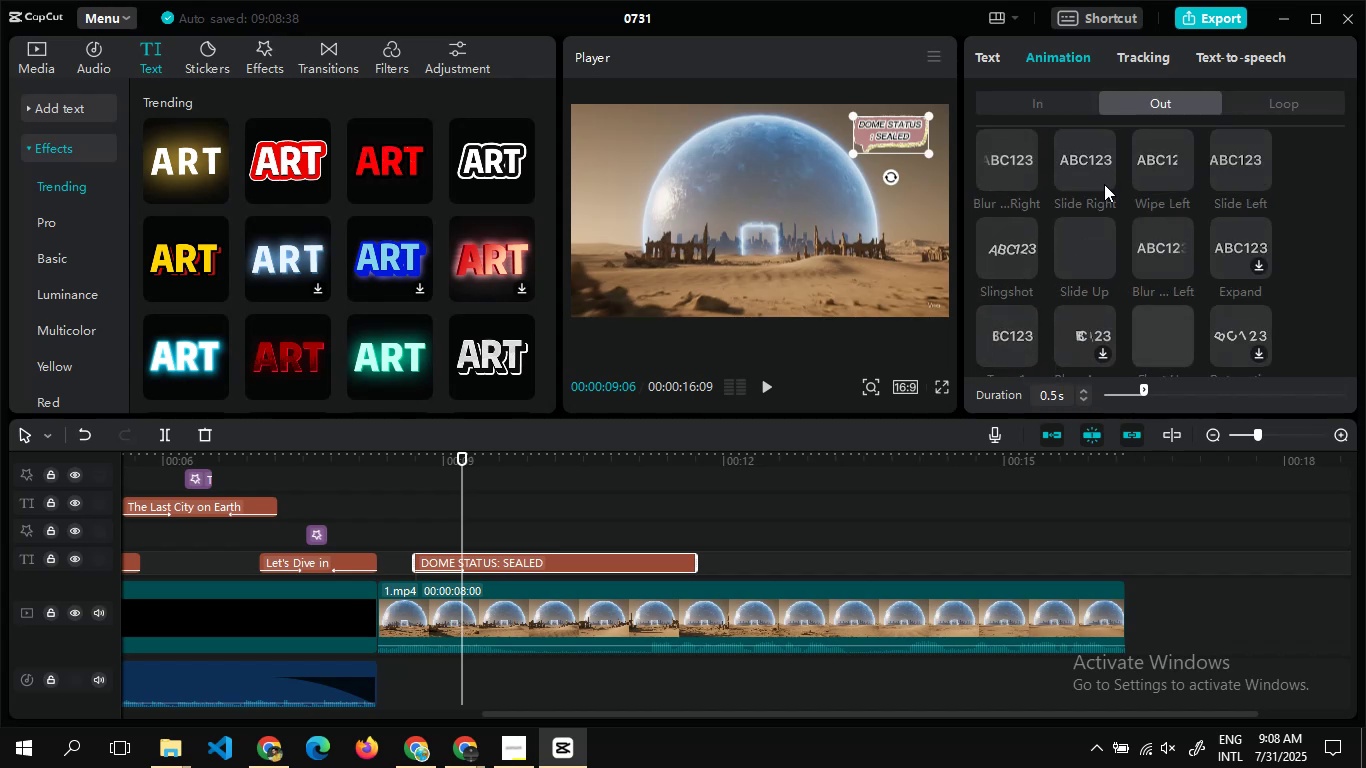 
wait(6.87)
 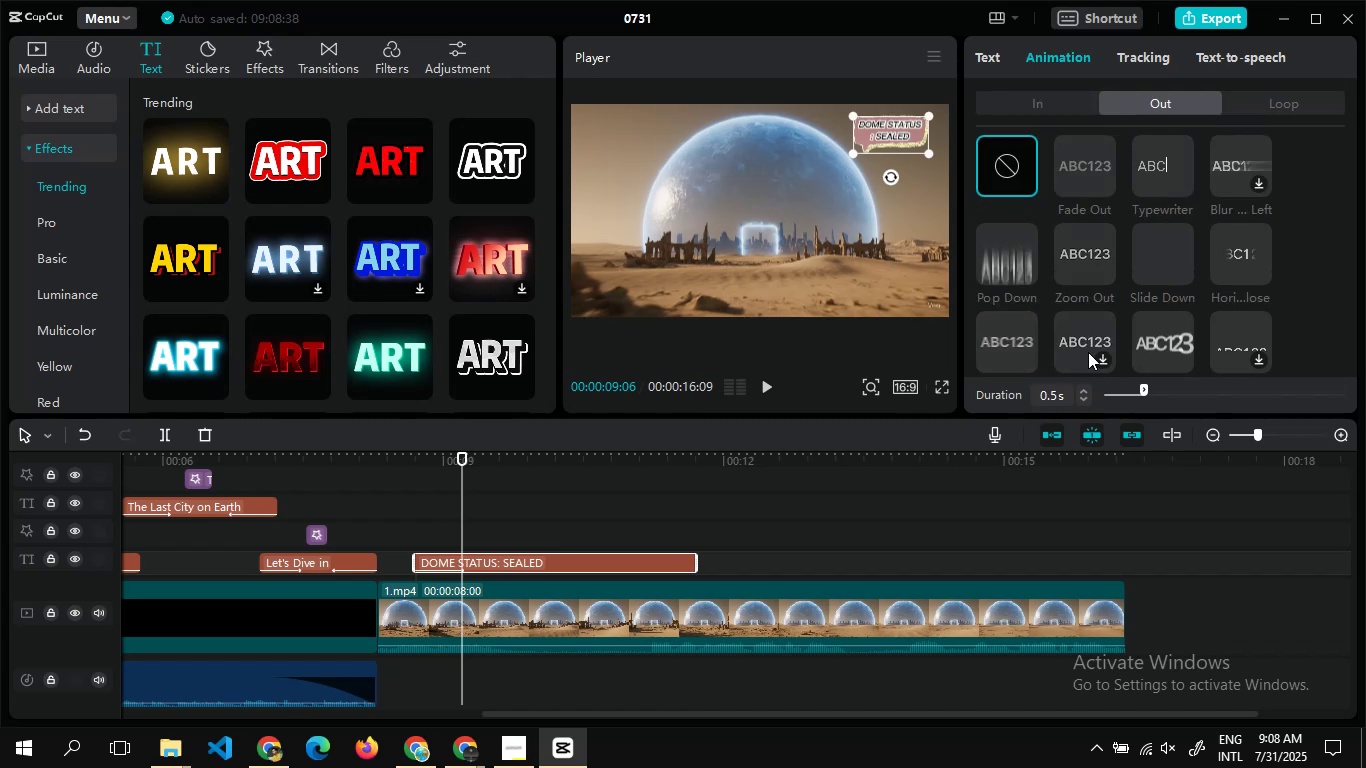 
left_click([1104, 178])
 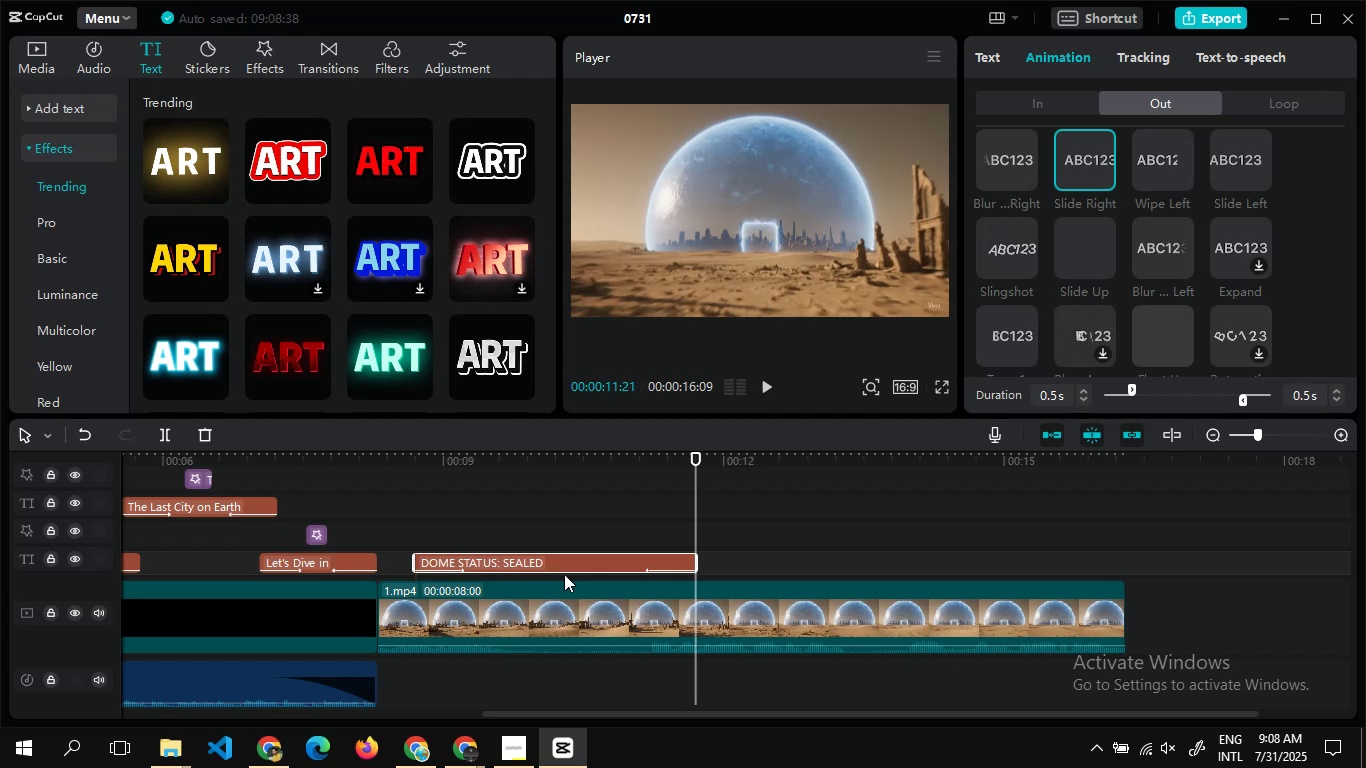 
left_click_drag(start_coordinate=[553, 561], to_coordinate=[713, 560])
 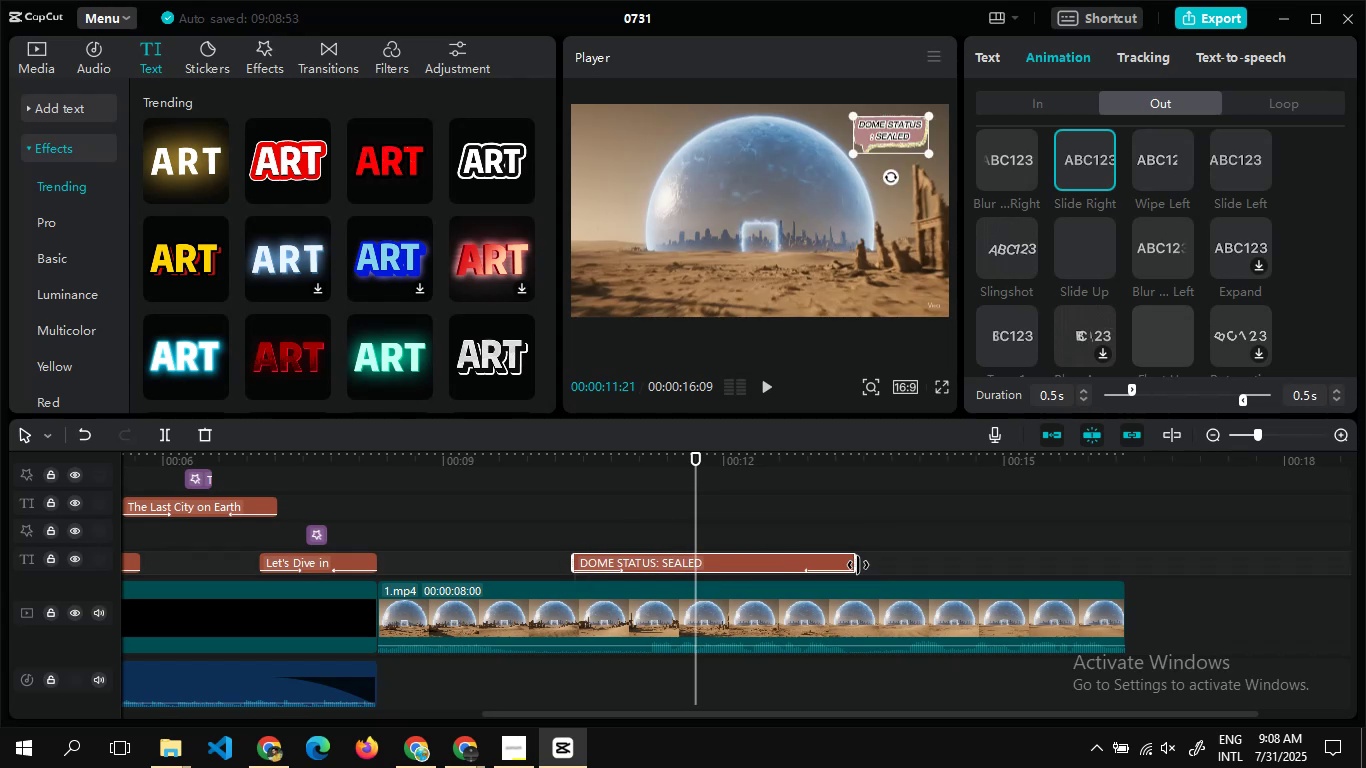 
left_click_drag(start_coordinate=[856, 565], to_coordinate=[984, 572])
 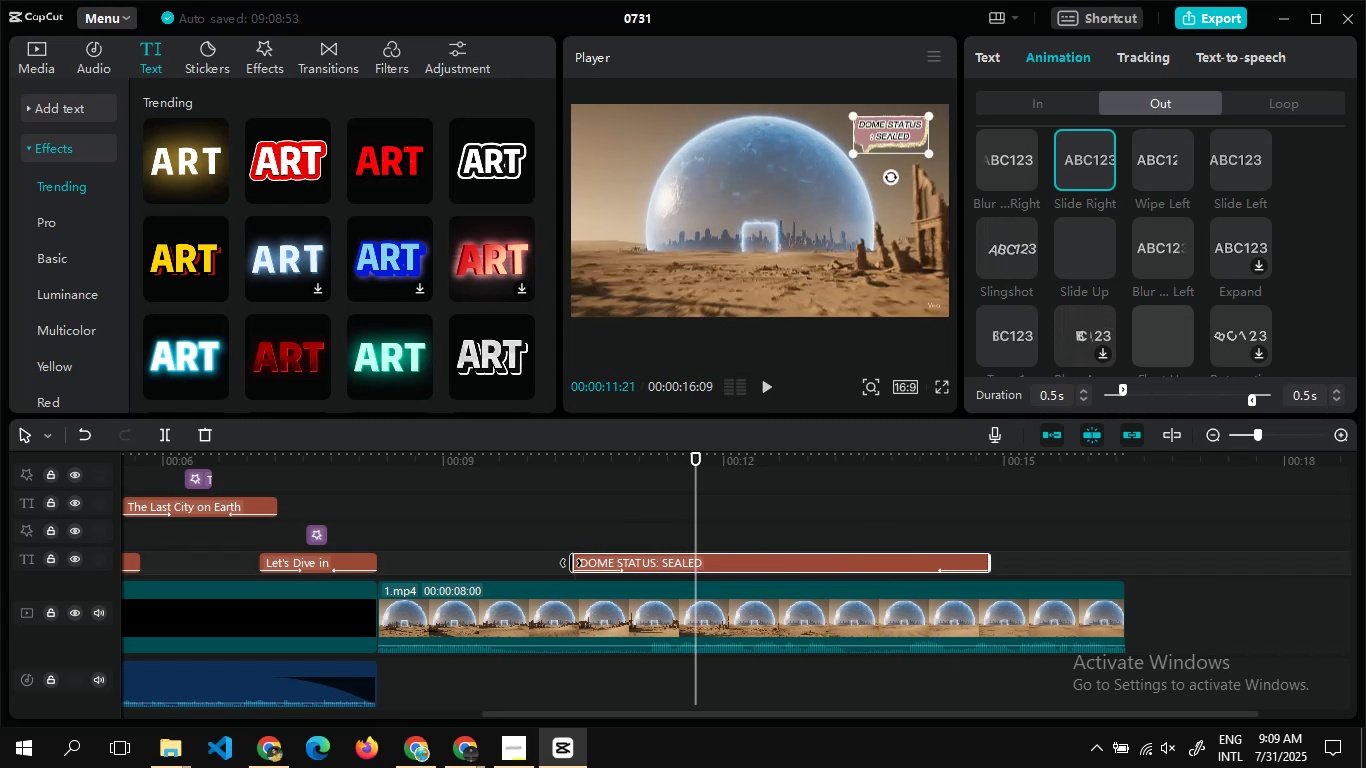 
left_click_drag(start_coordinate=[571, 564], to_coordinate=[516, 568])
 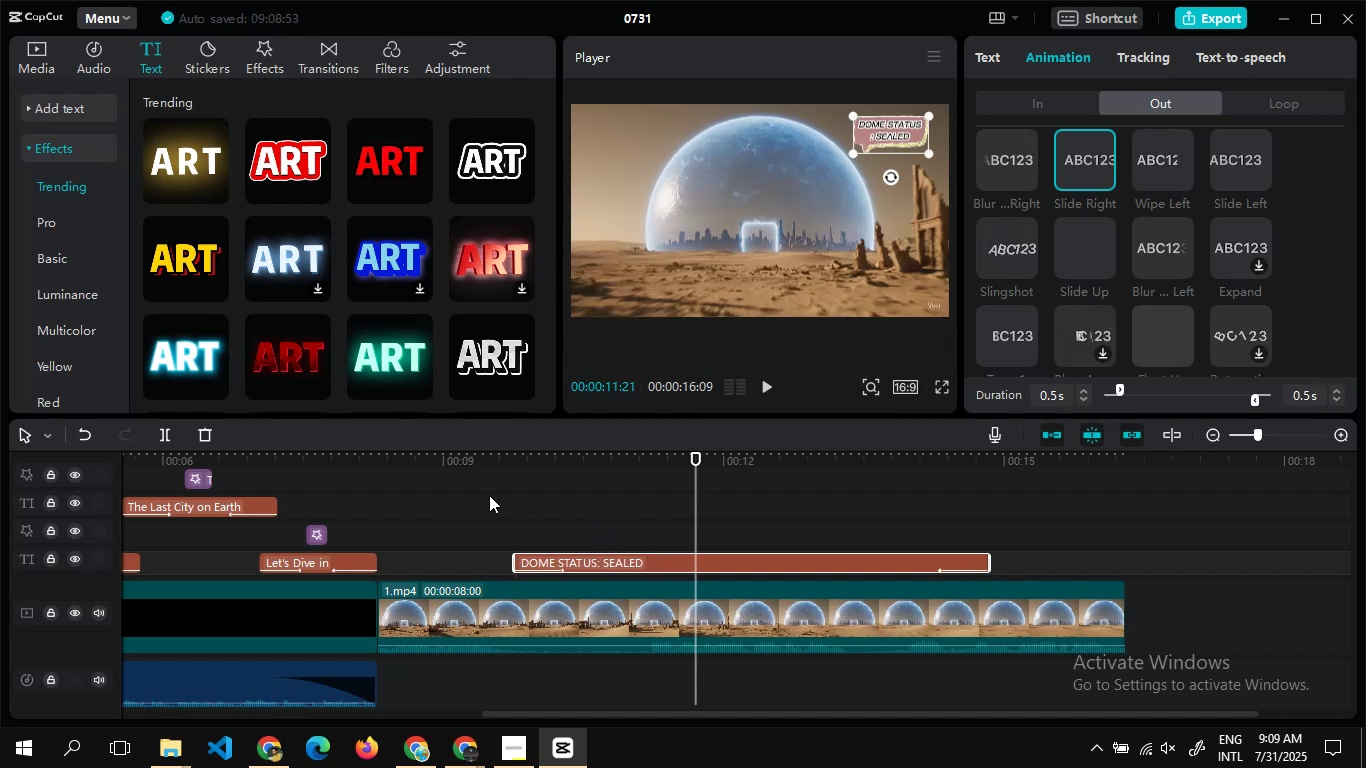 
double_click([469, 498])
 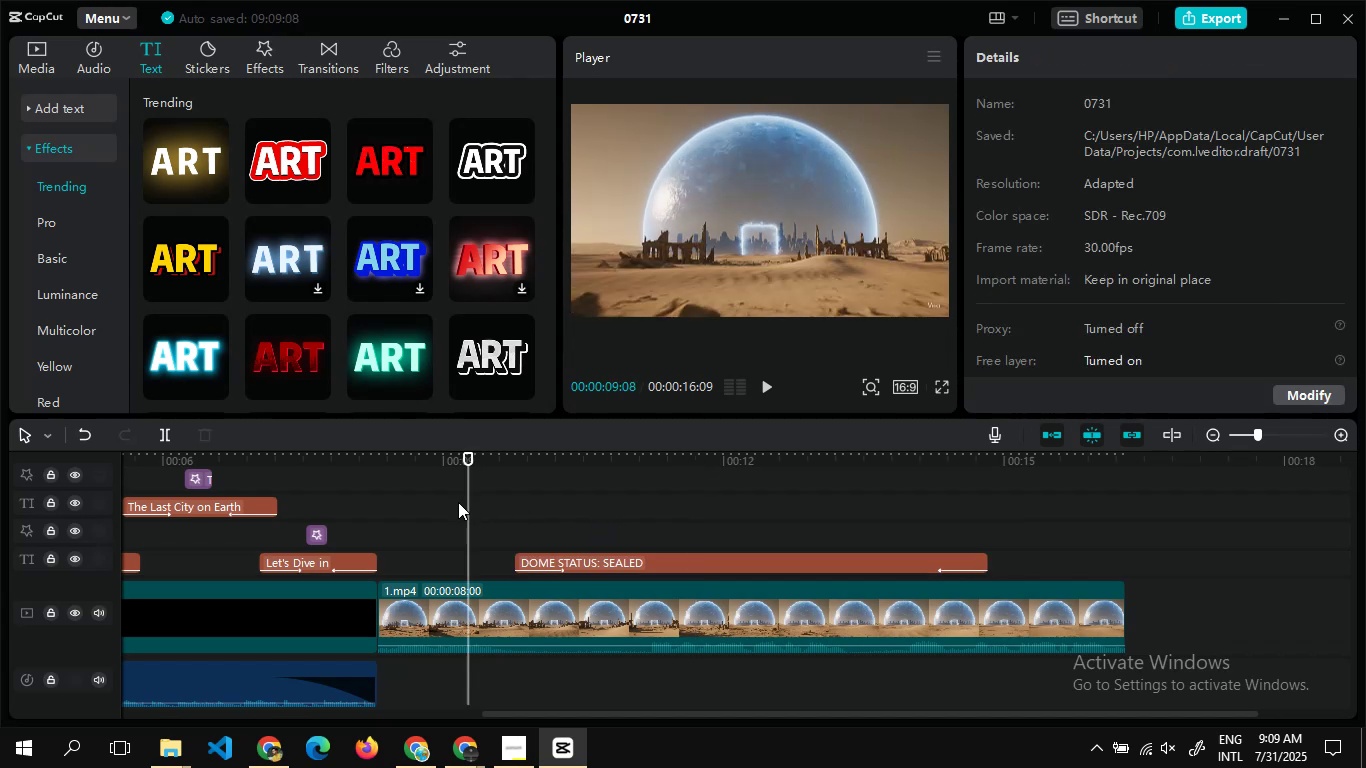 
double_click([458, 502])
 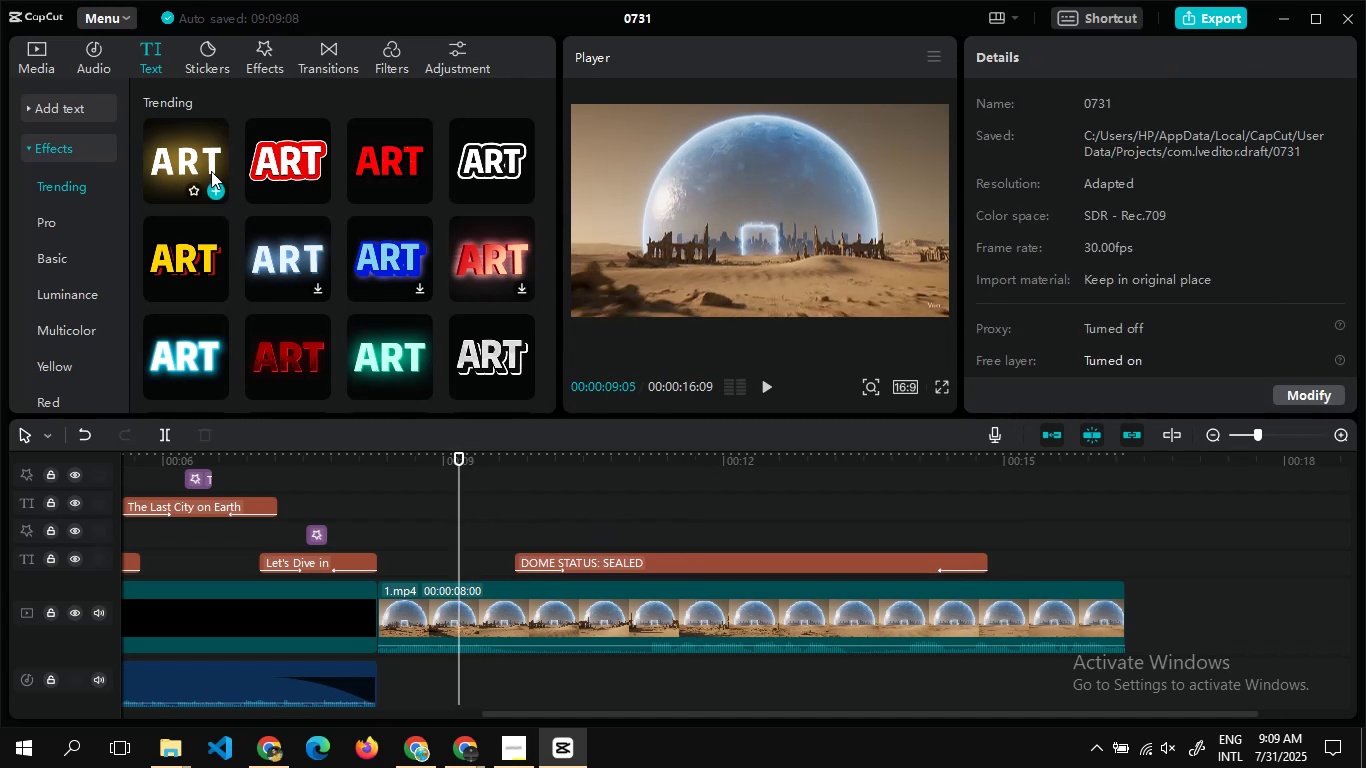 
left_click([215, 187])
 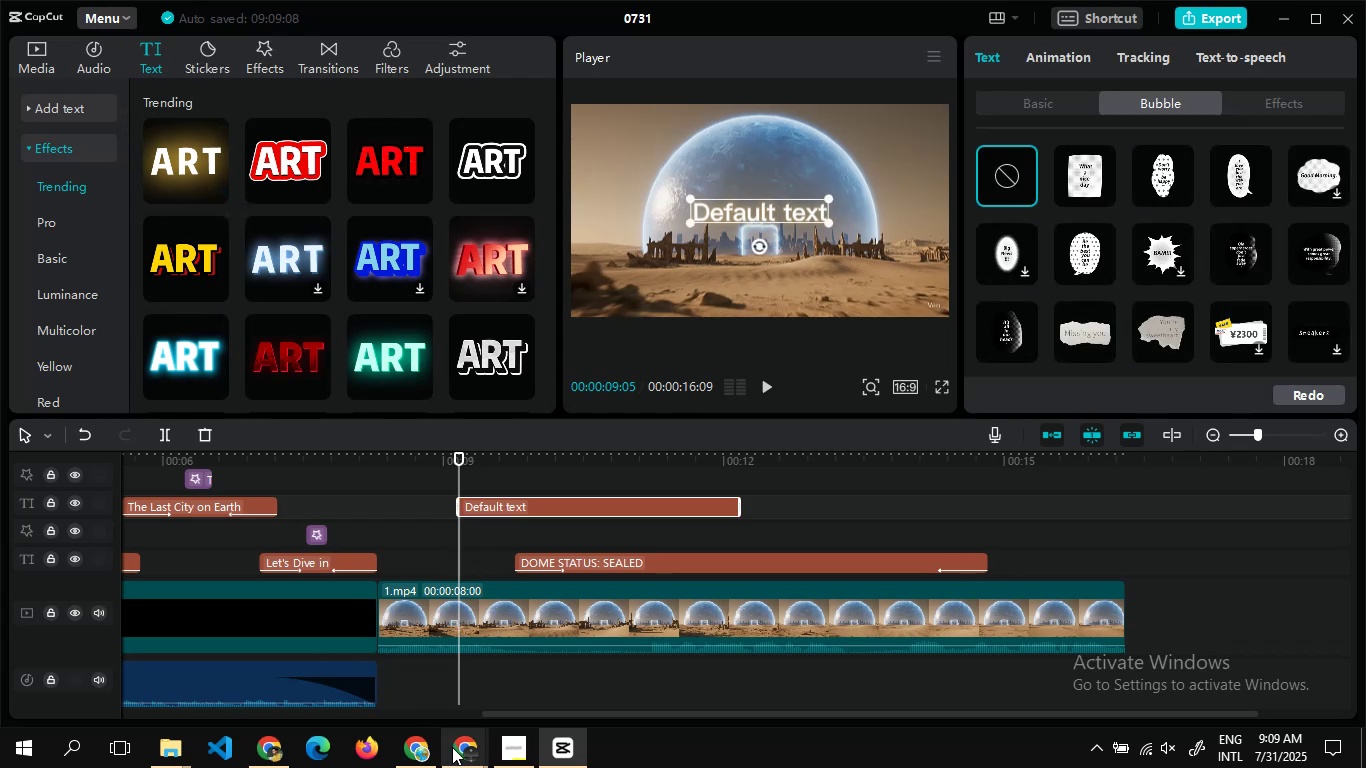 
wait(5.44)
 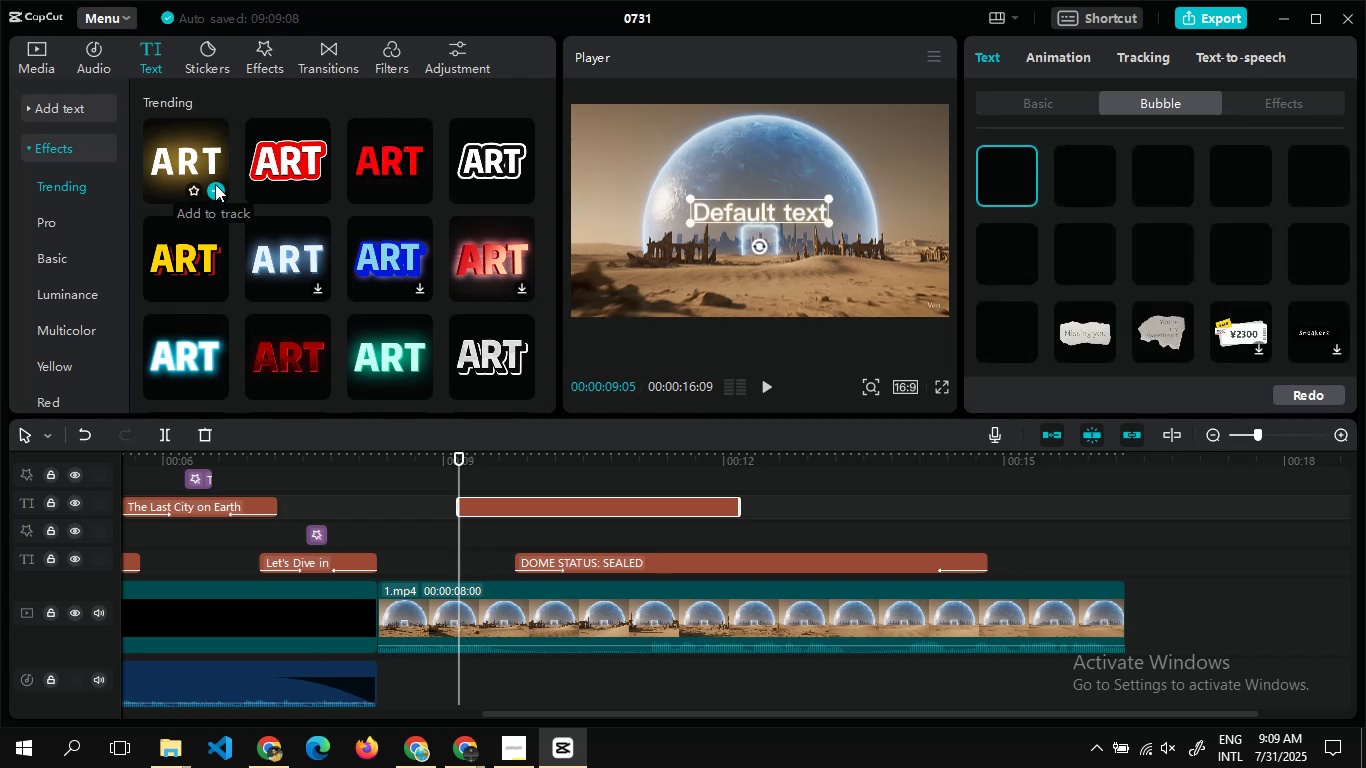 
left_click([352, 654])
 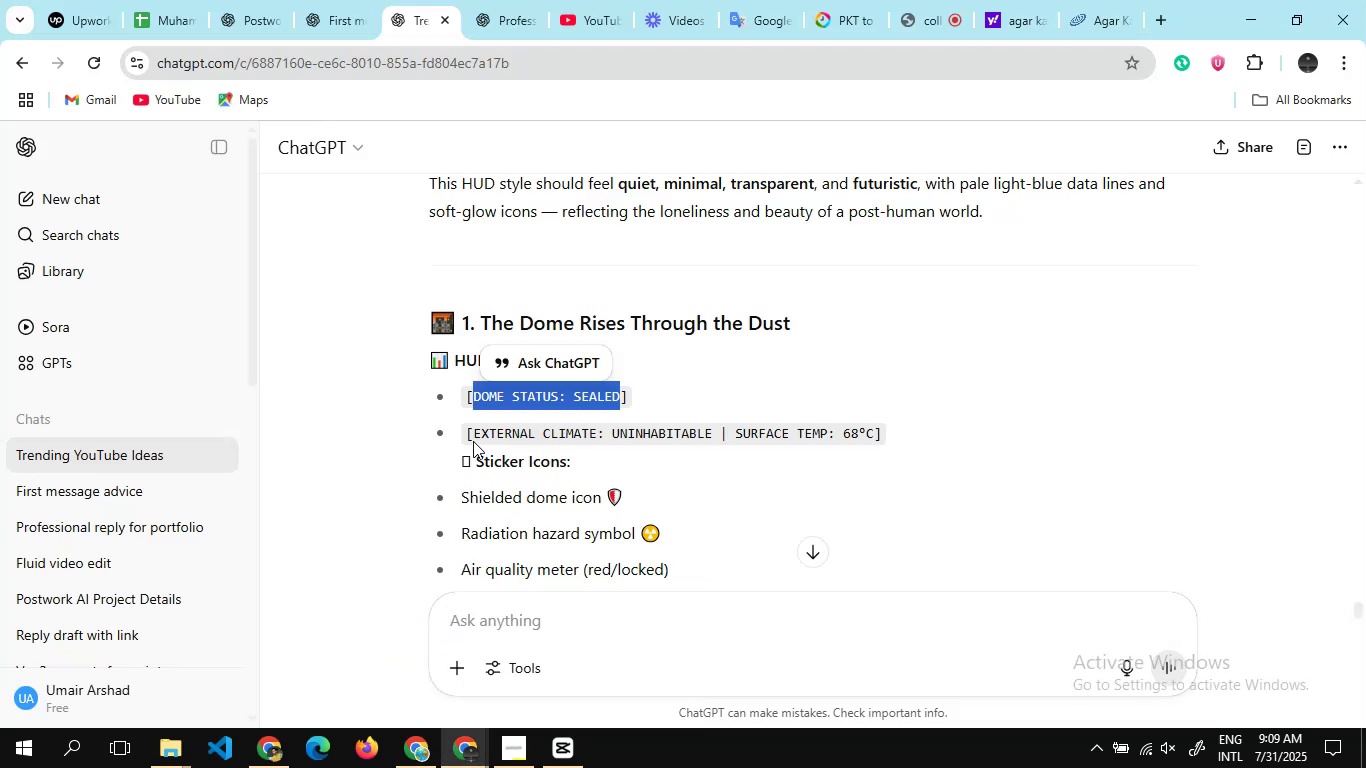 
left_click_drag(start_coordinate=[470, 432], to_coordinate=[875, 432])
 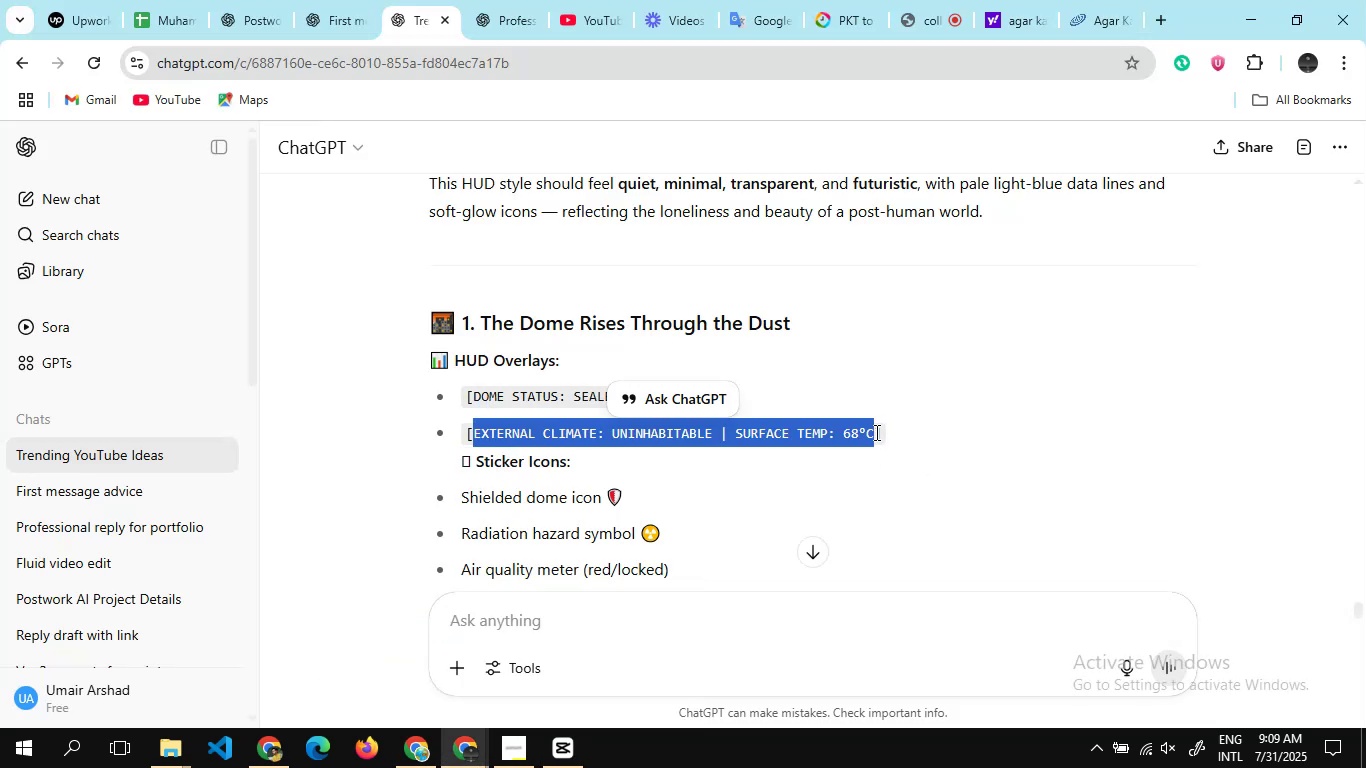 
hold_key(key=ControlLeft, duration=0.84)
 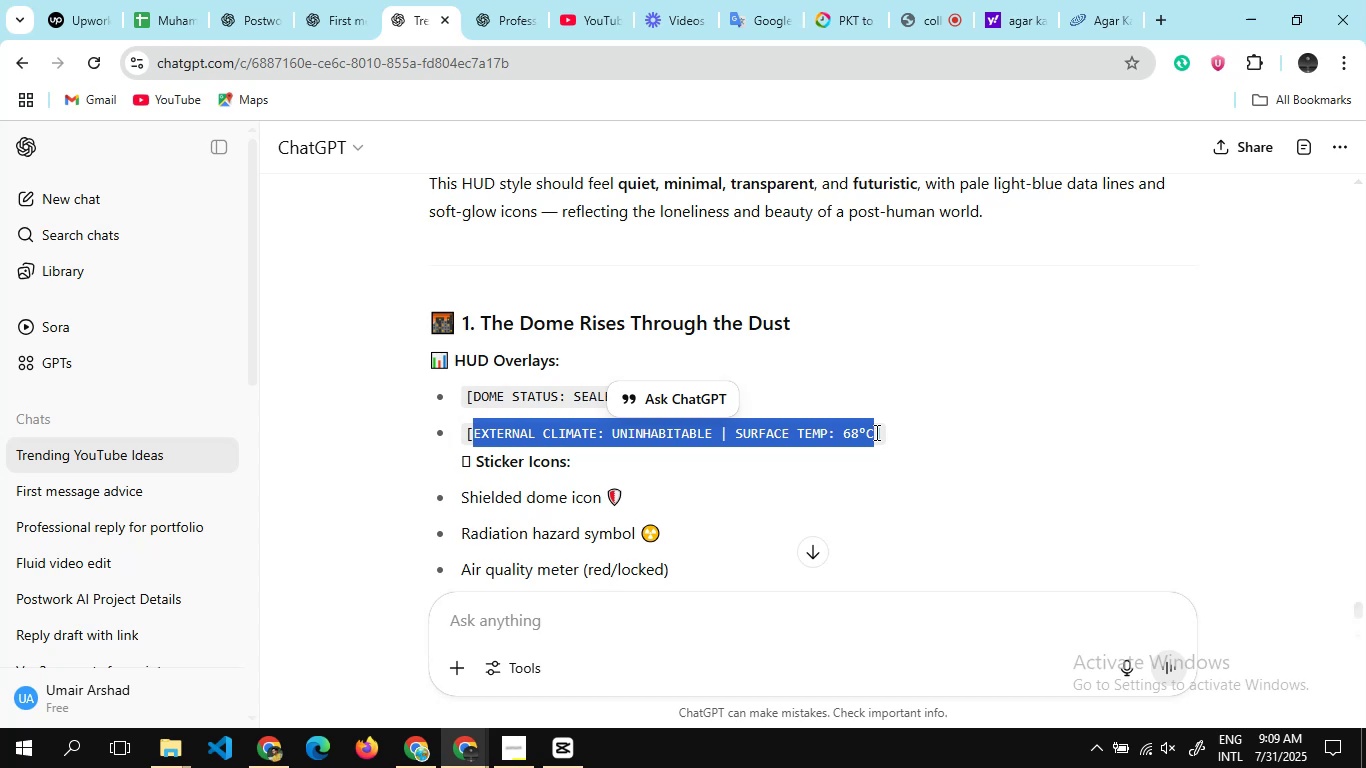 
hold_key(key=C, duration=0.32)
 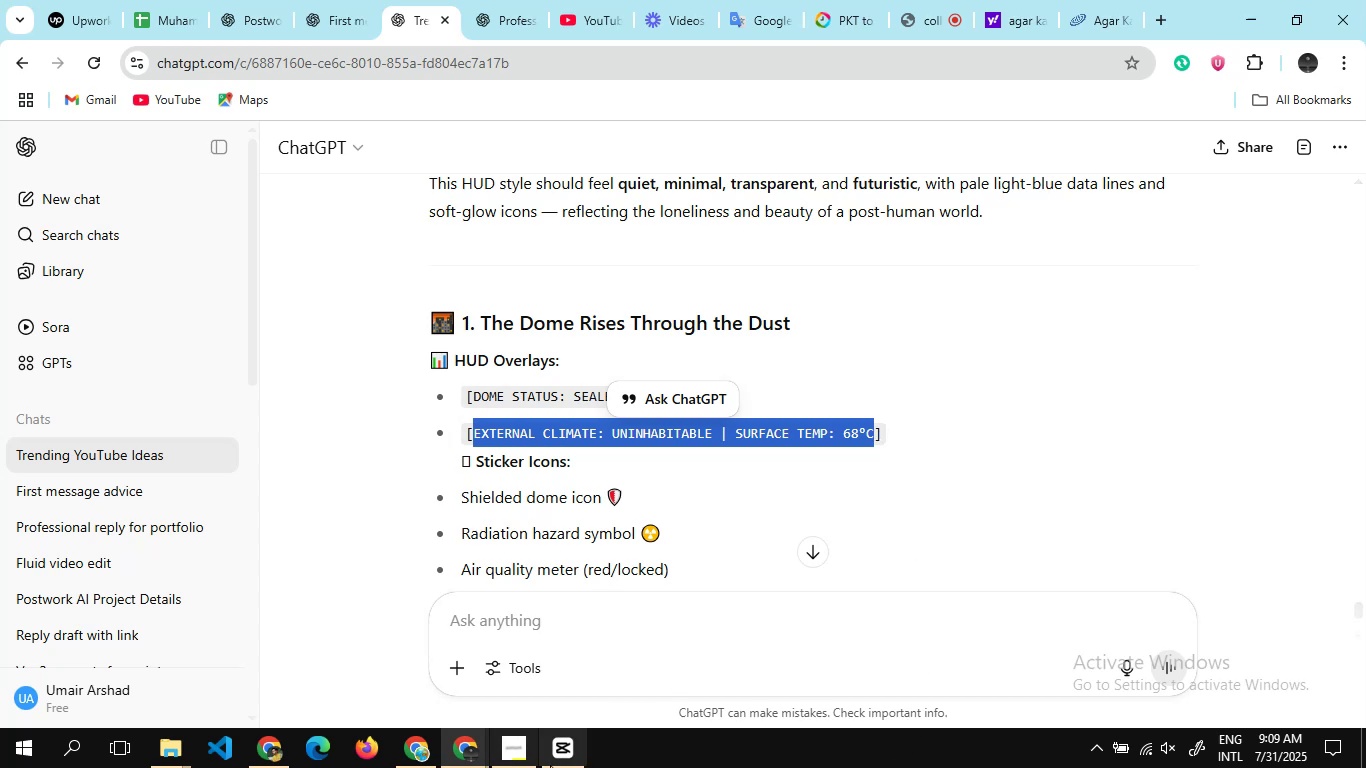 
left_click([567, 748])
 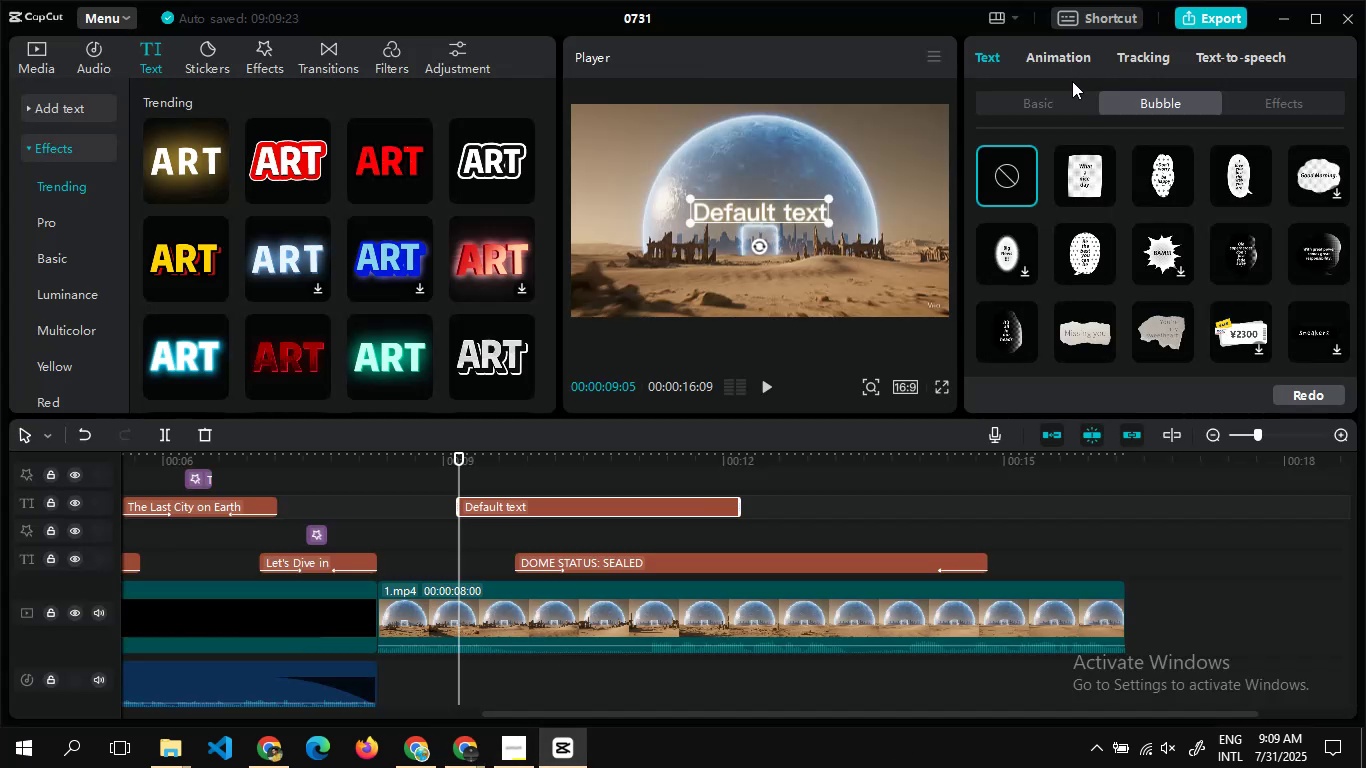 
left_click([1065, 102])
 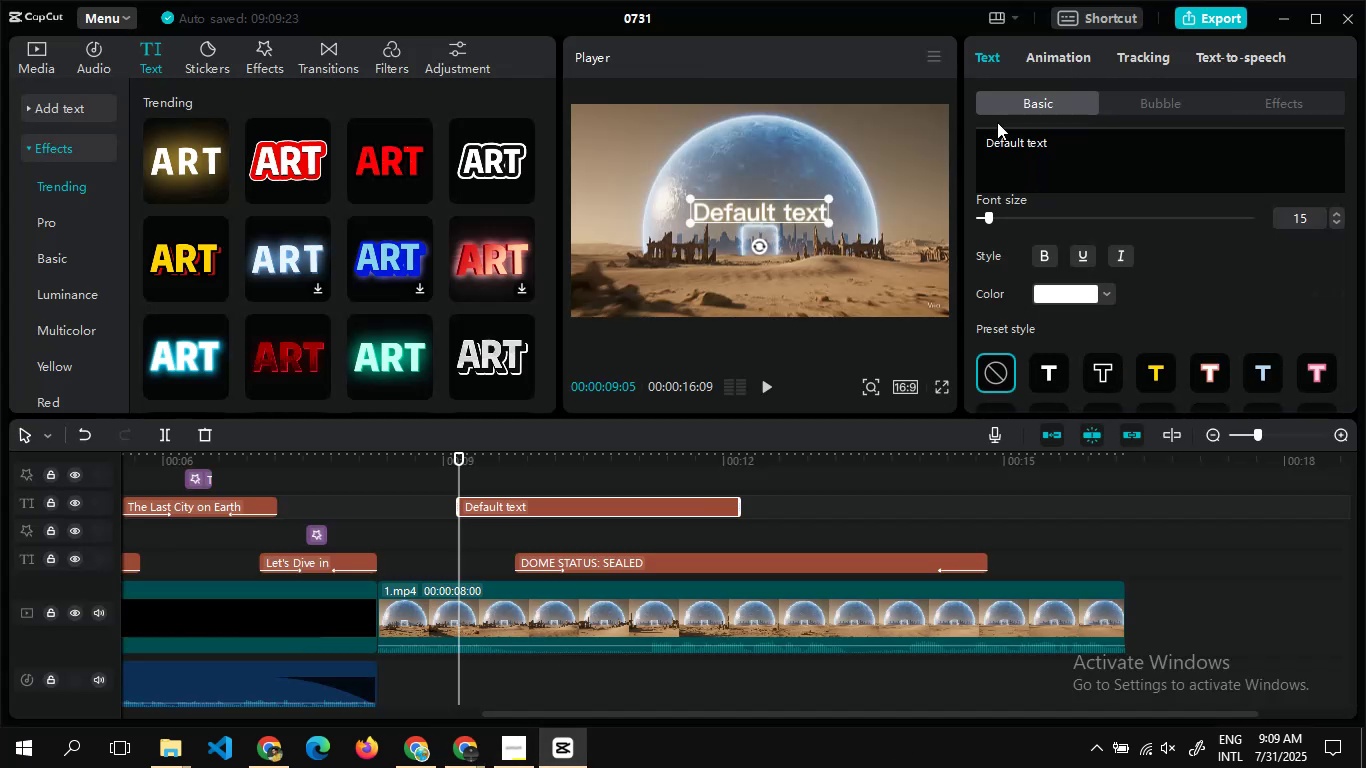 
left_click([997, 139])
 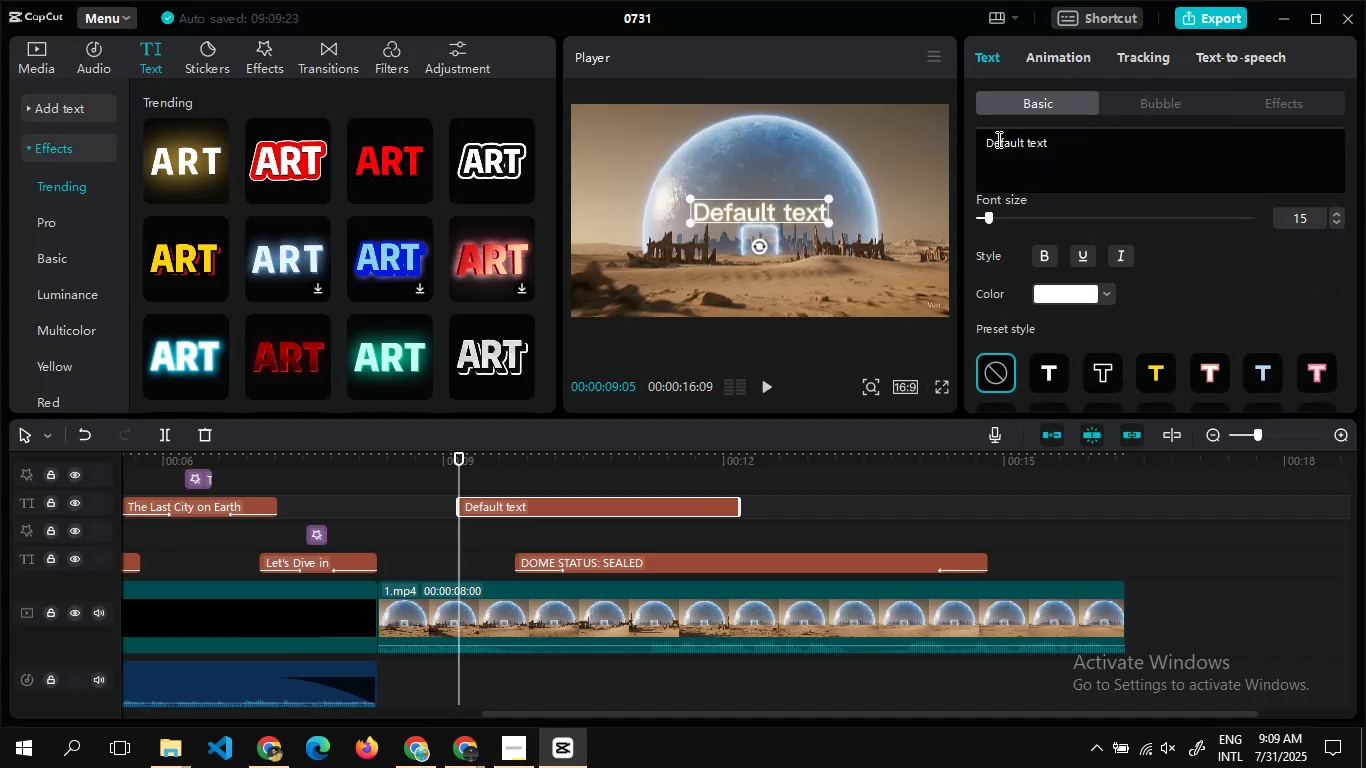 
key(Control+A)
 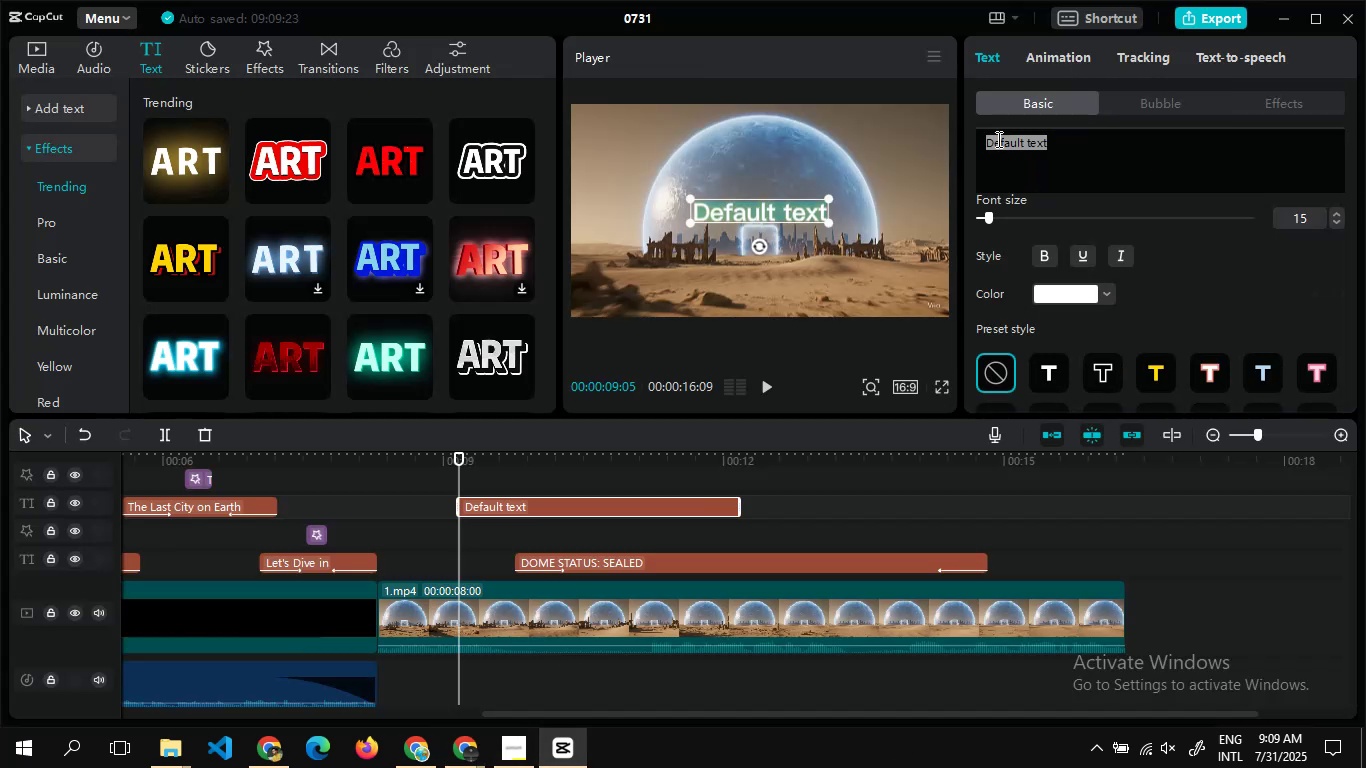 
key(Control+V)
 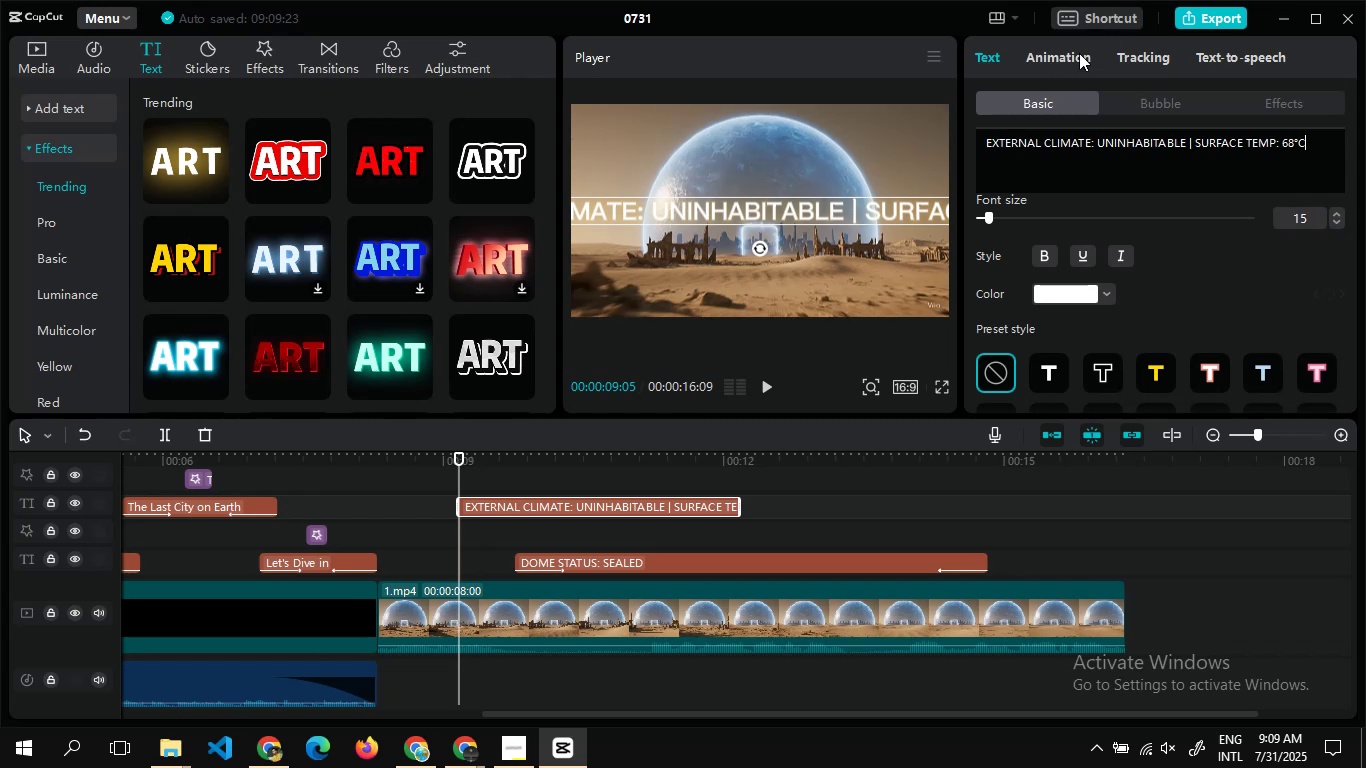 
left_click([1175, 92])
 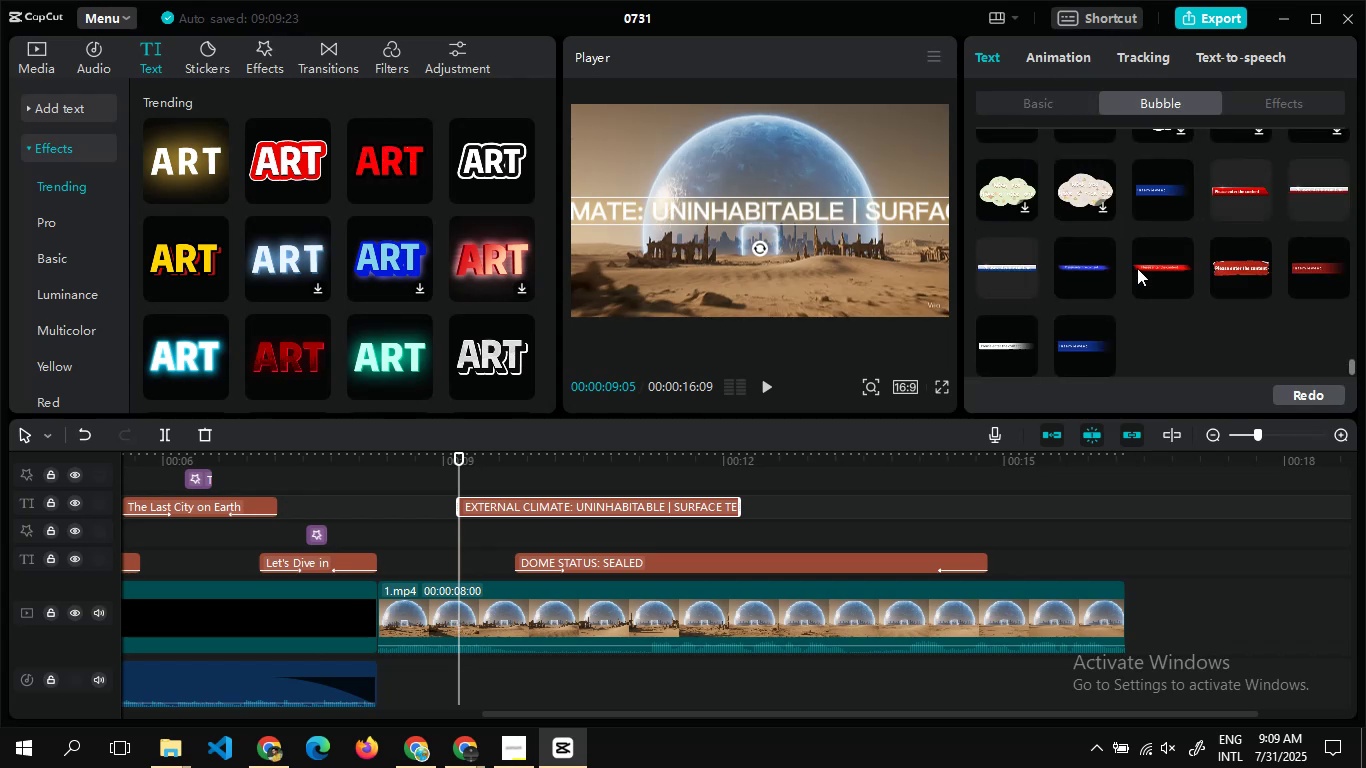 
left_click([1137, 268])
 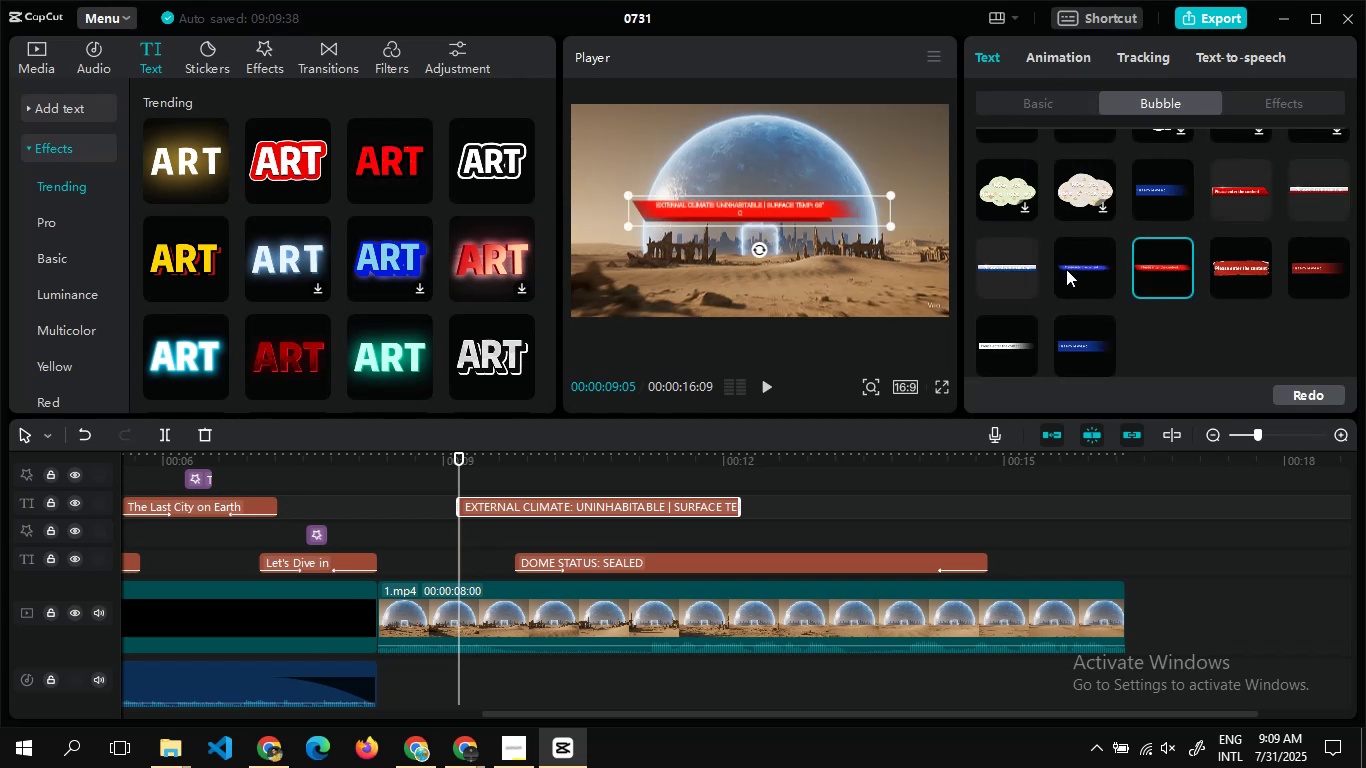 
left_click([1067, 271])
 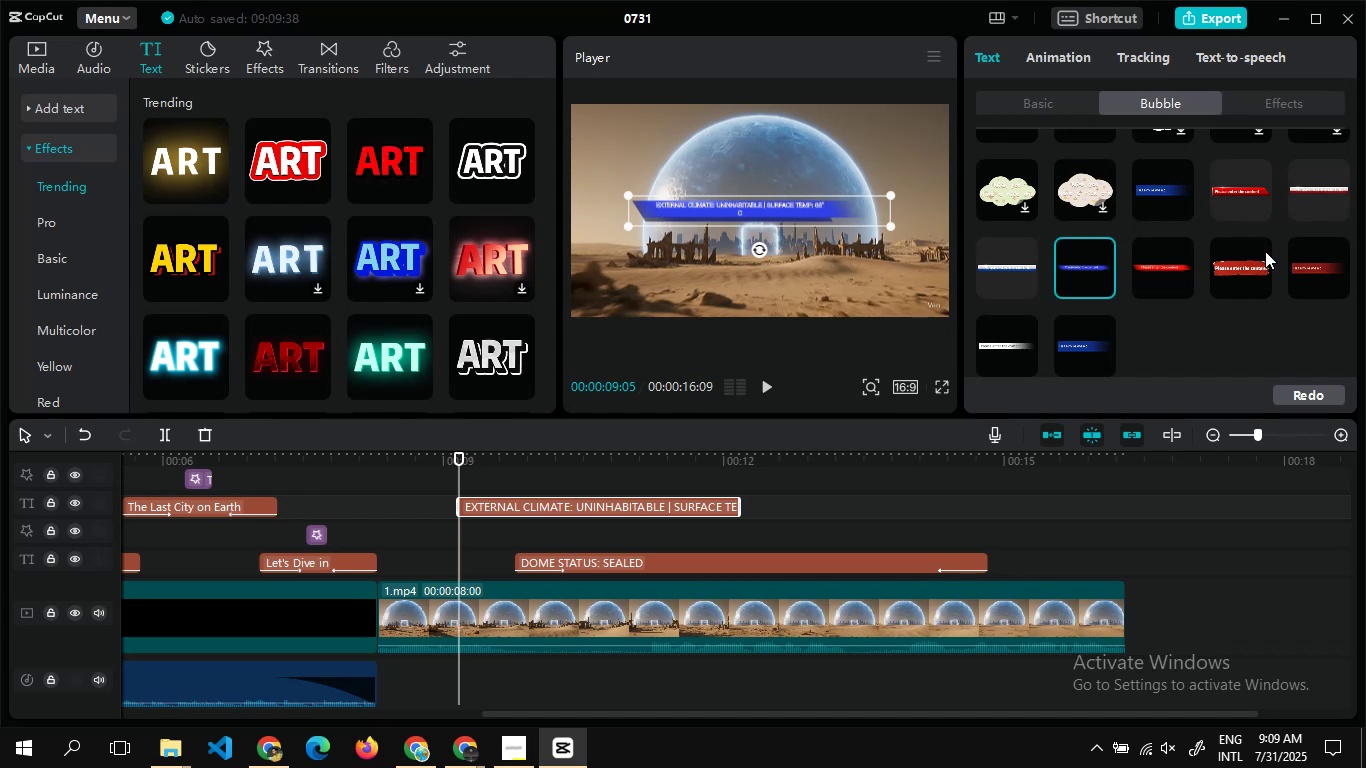 
left_click([1235, 188])
 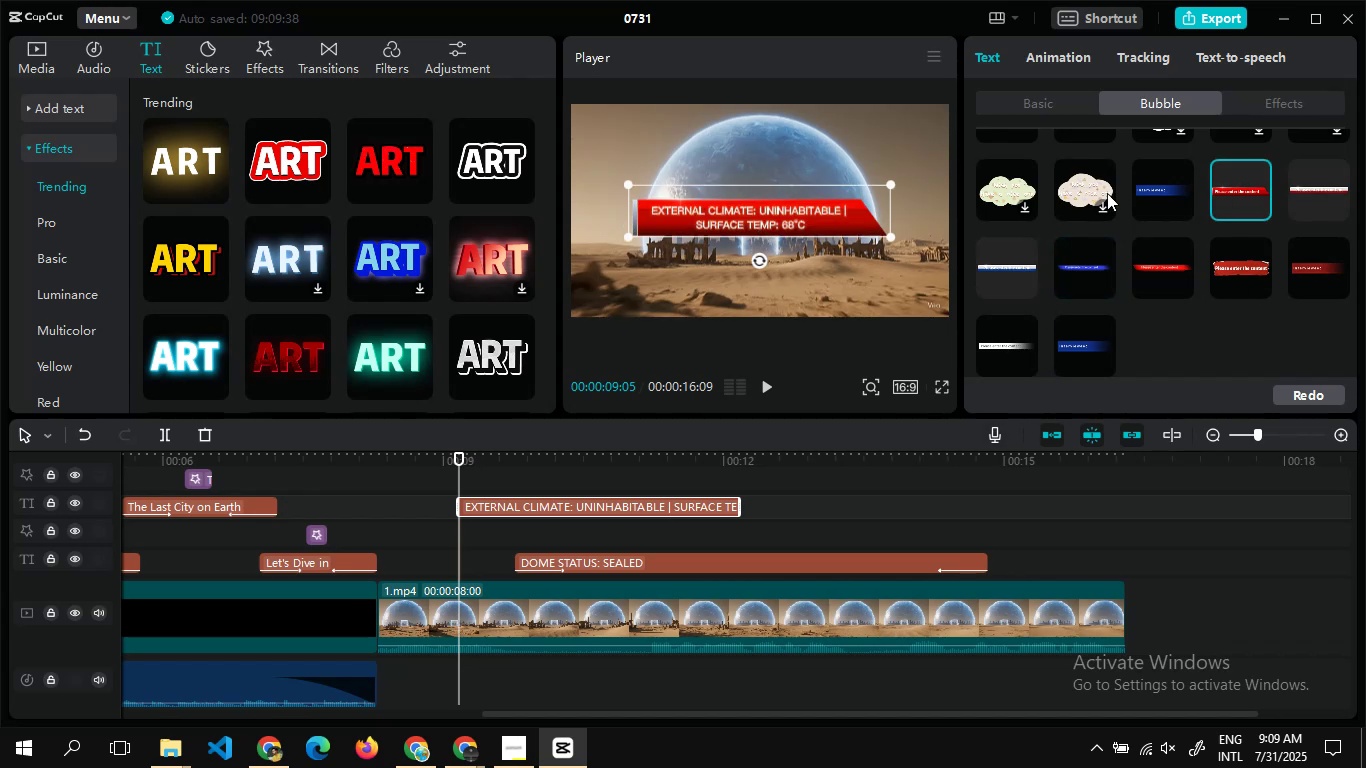 
left_click([1150, 185])
 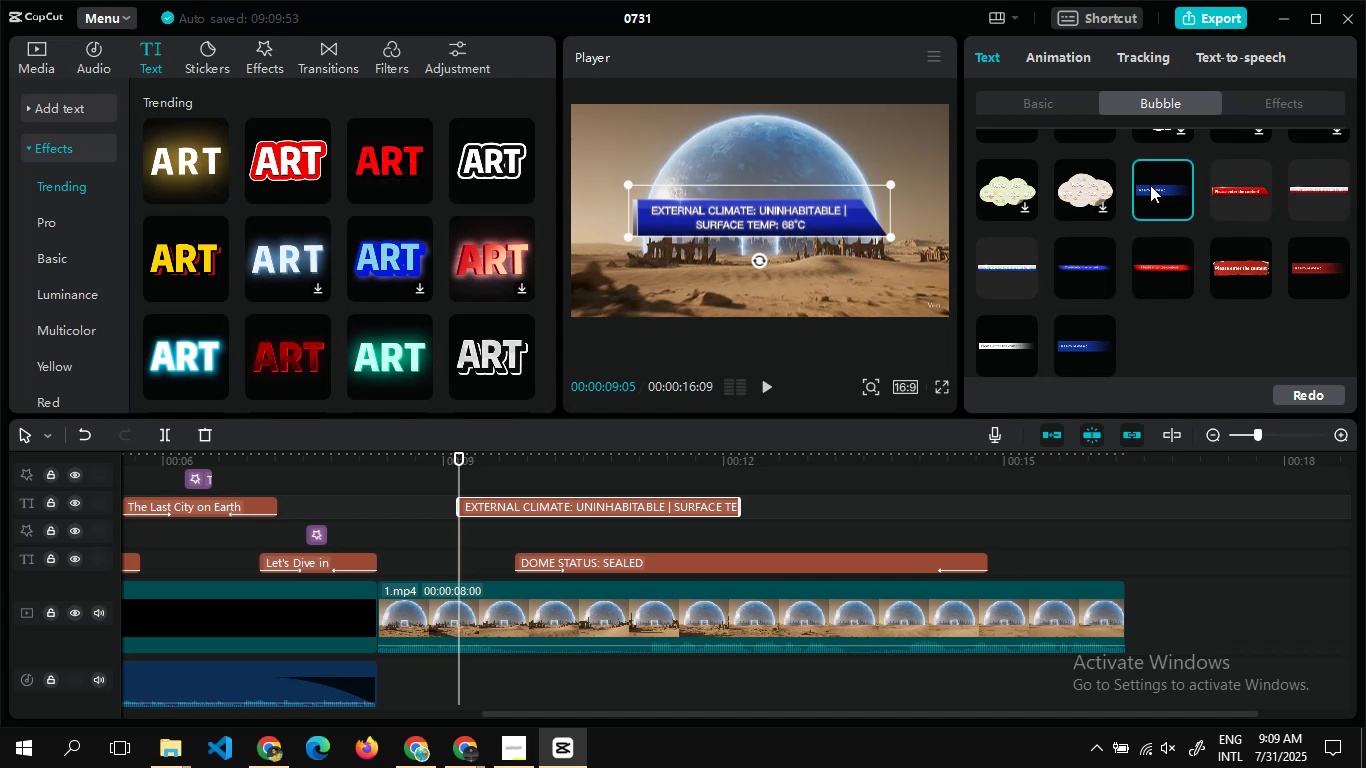 
wait(11.09)
 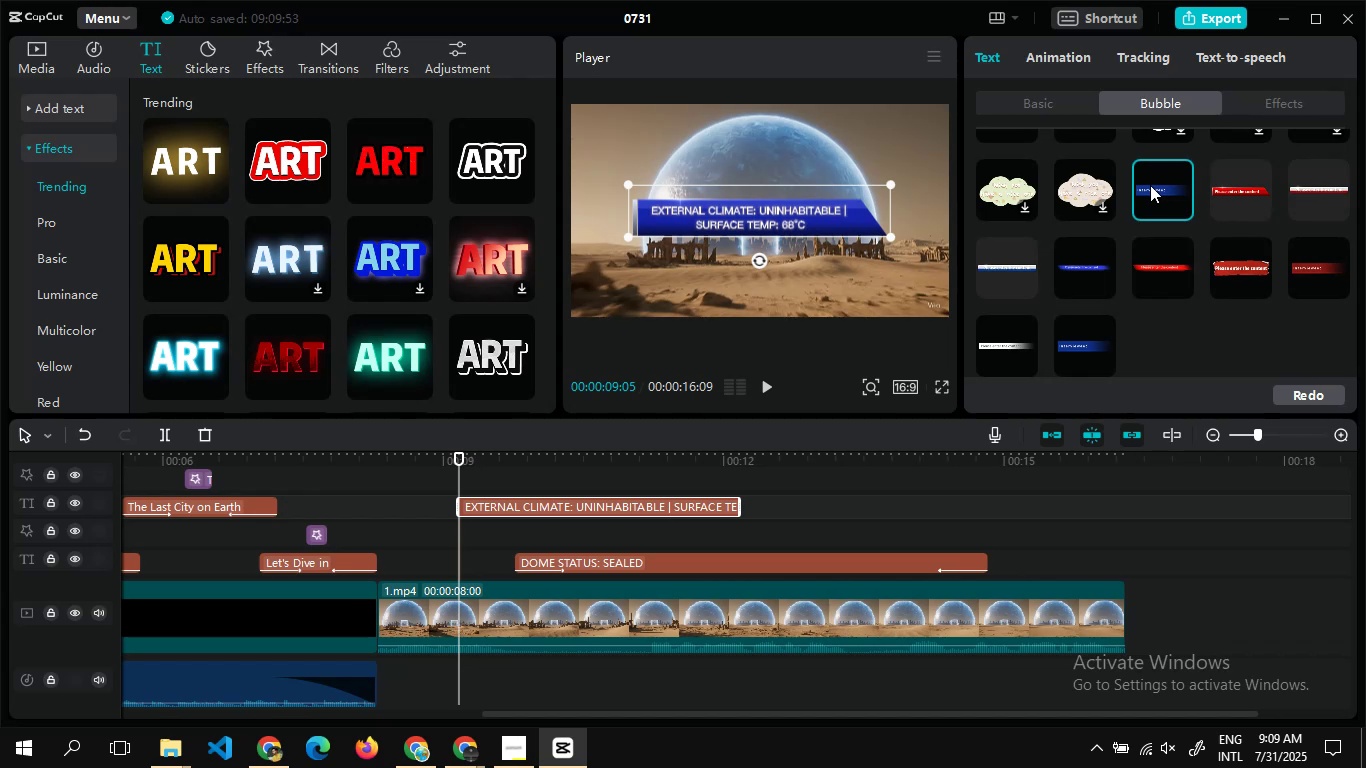 
left_click_drag(start_coordinate=[701, 230], to_coordinate=[648, 305])
 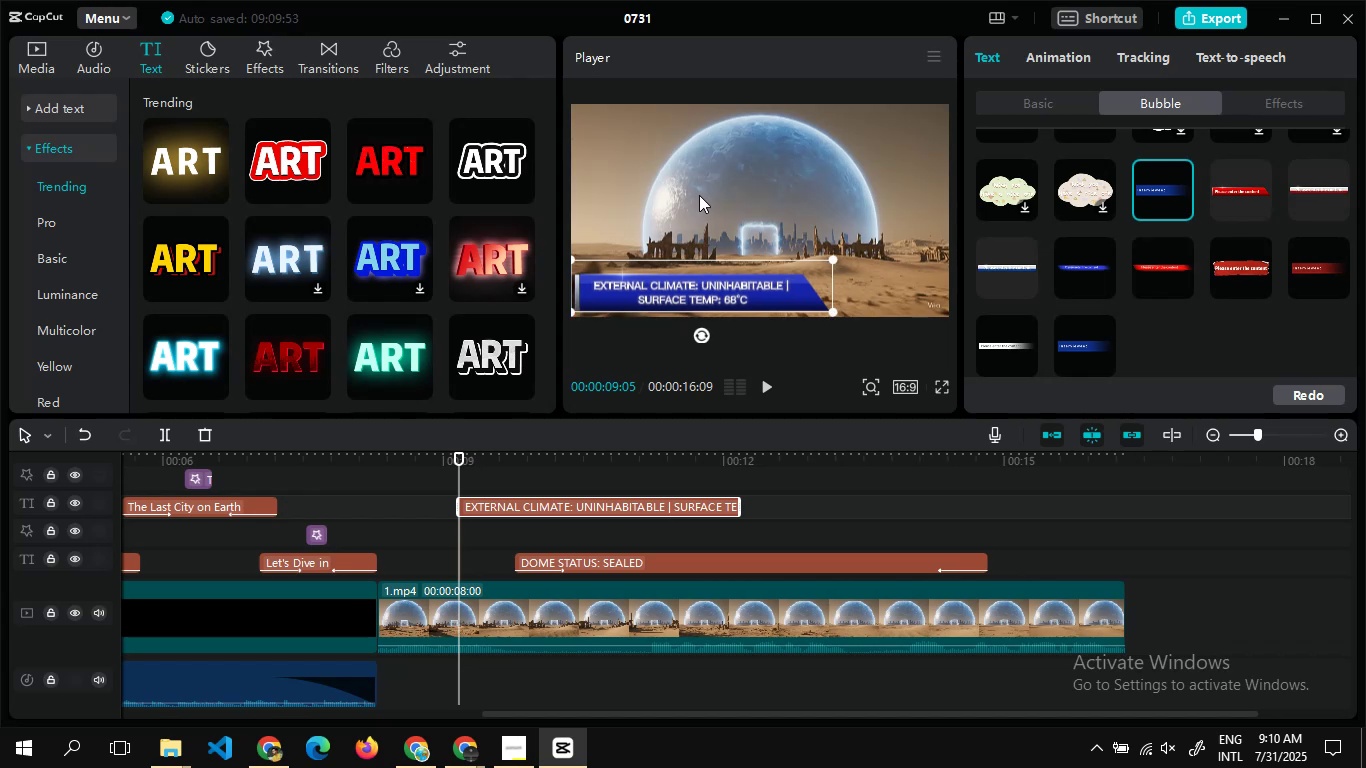 
left_click([699, 195])
 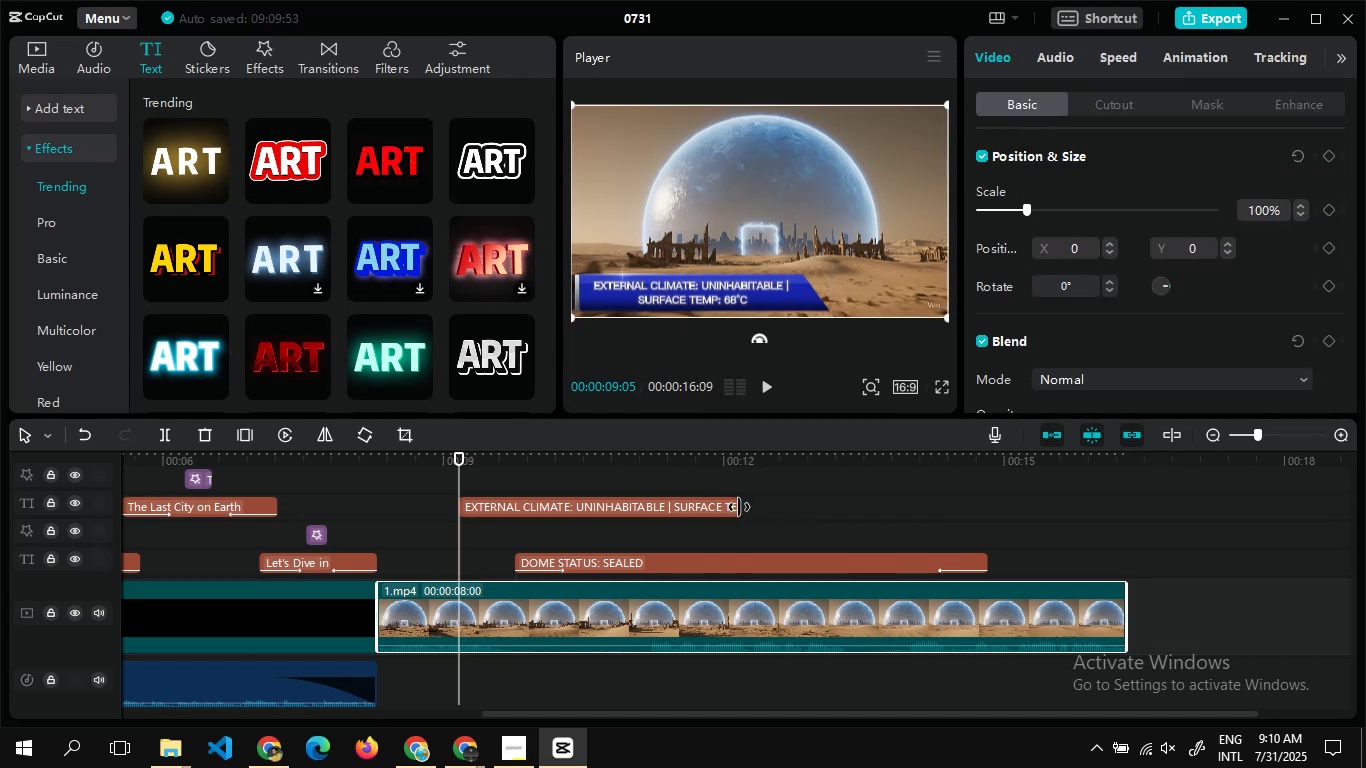 
left_click([739, 507])
 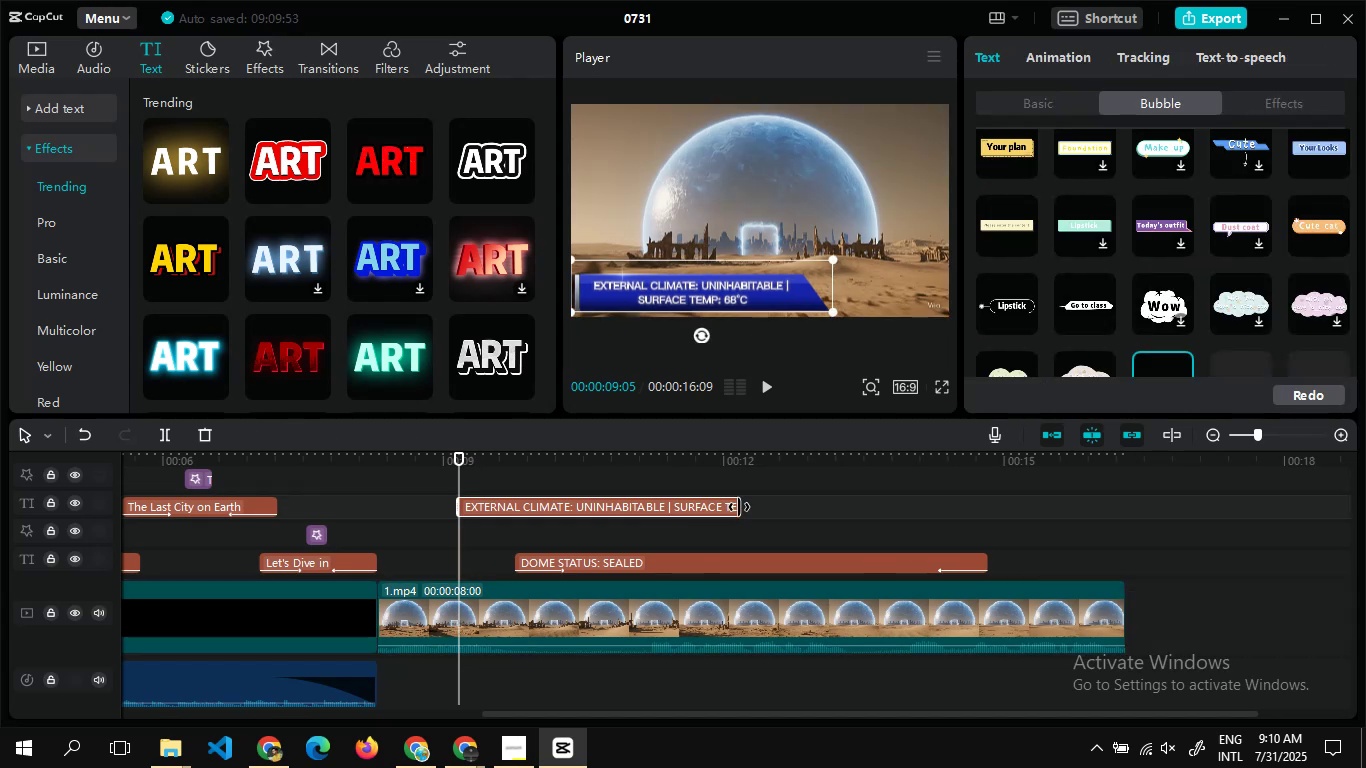 
left_click_drag(start_coordinate=[739, 507], to_coordinate=[1060, 511])
 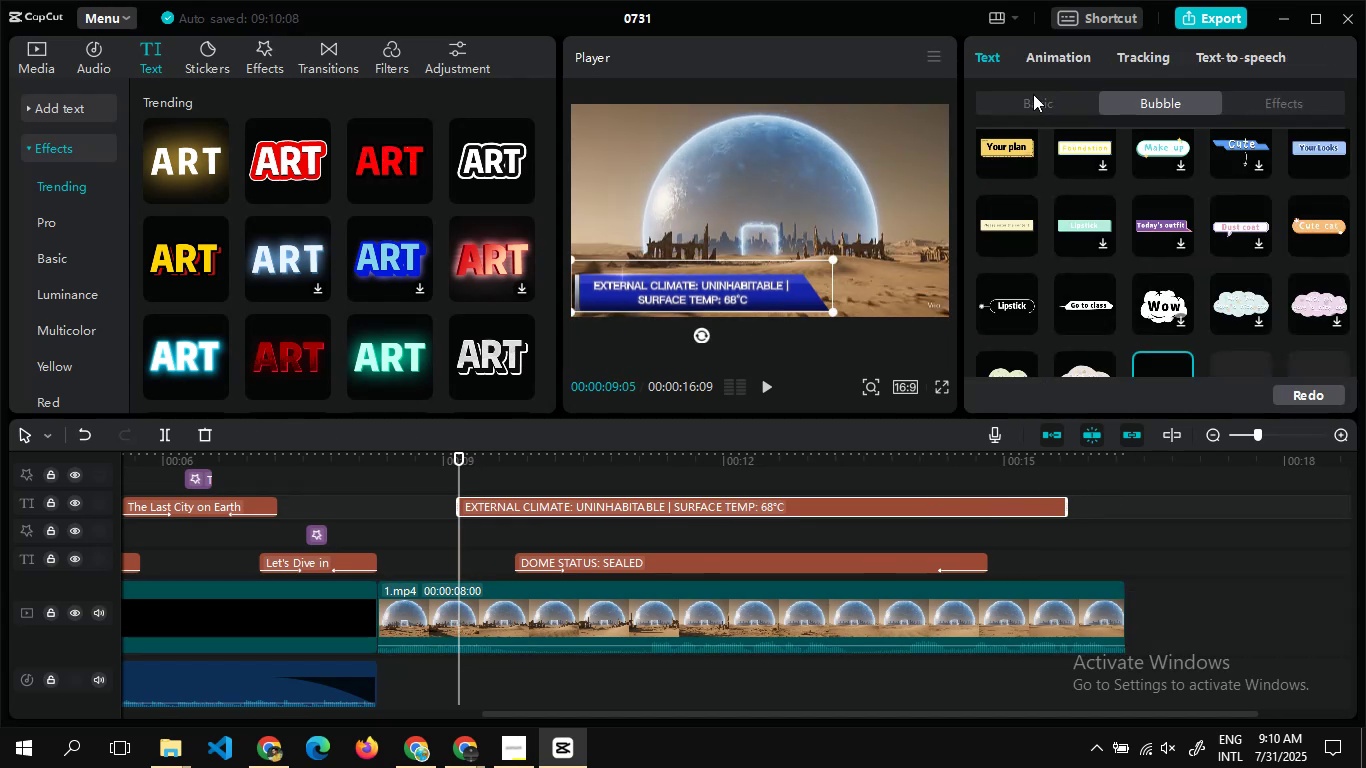 
left_click([1033, 94])
 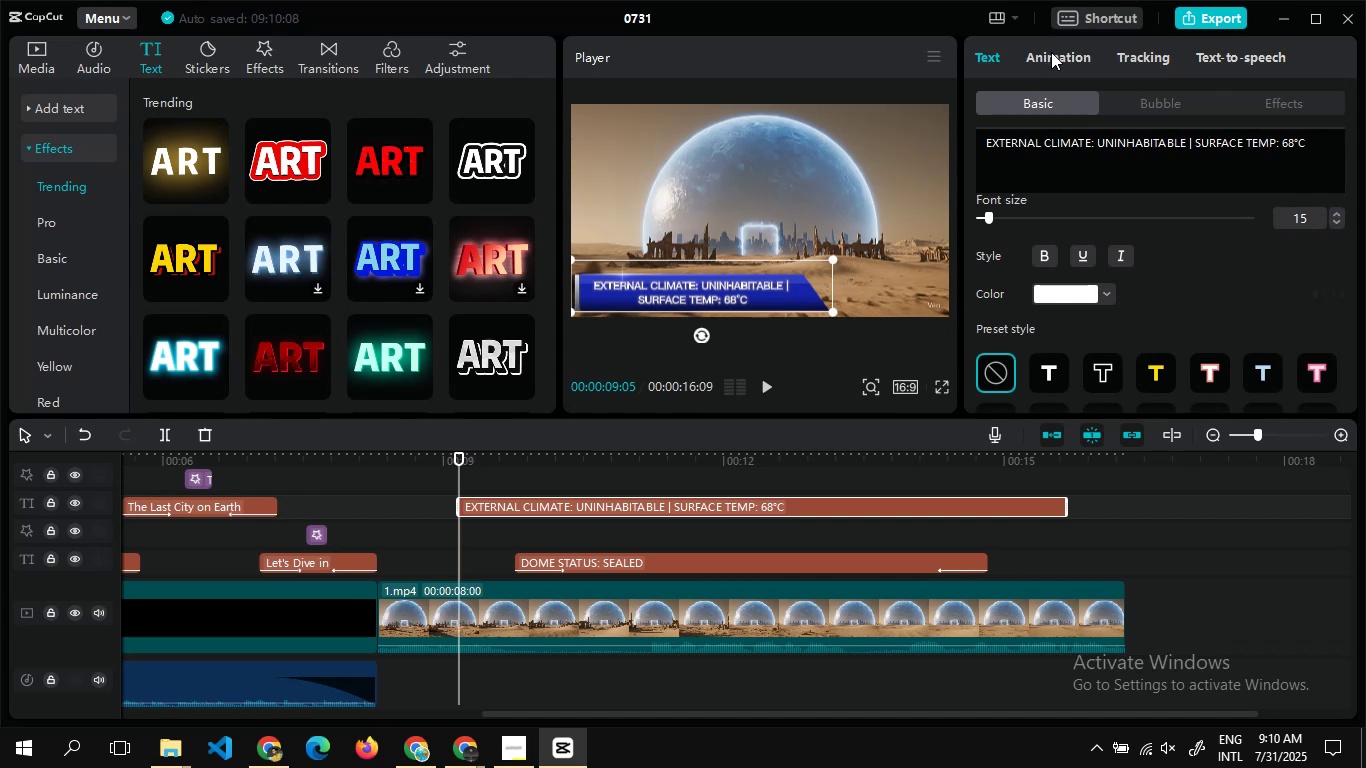 
left_click([1052, 54])
 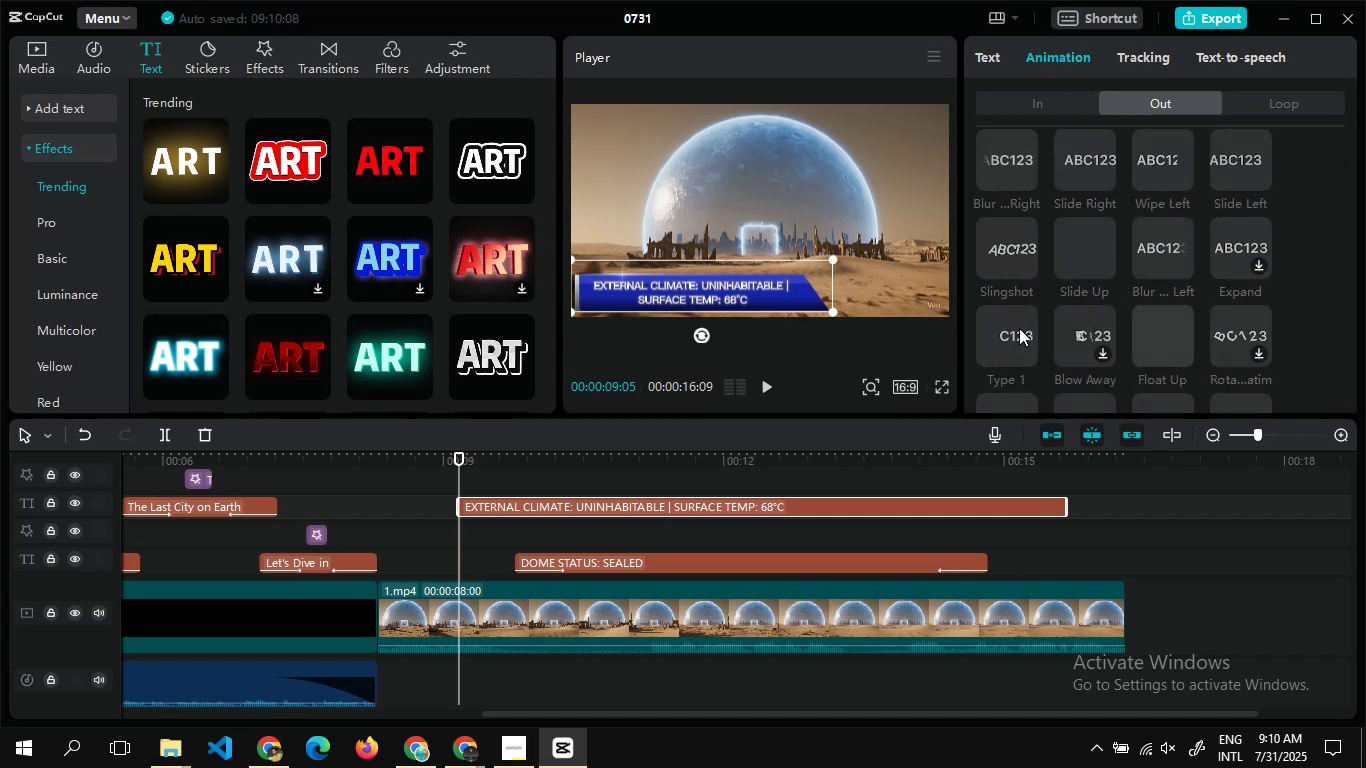 
wait(10.87)
 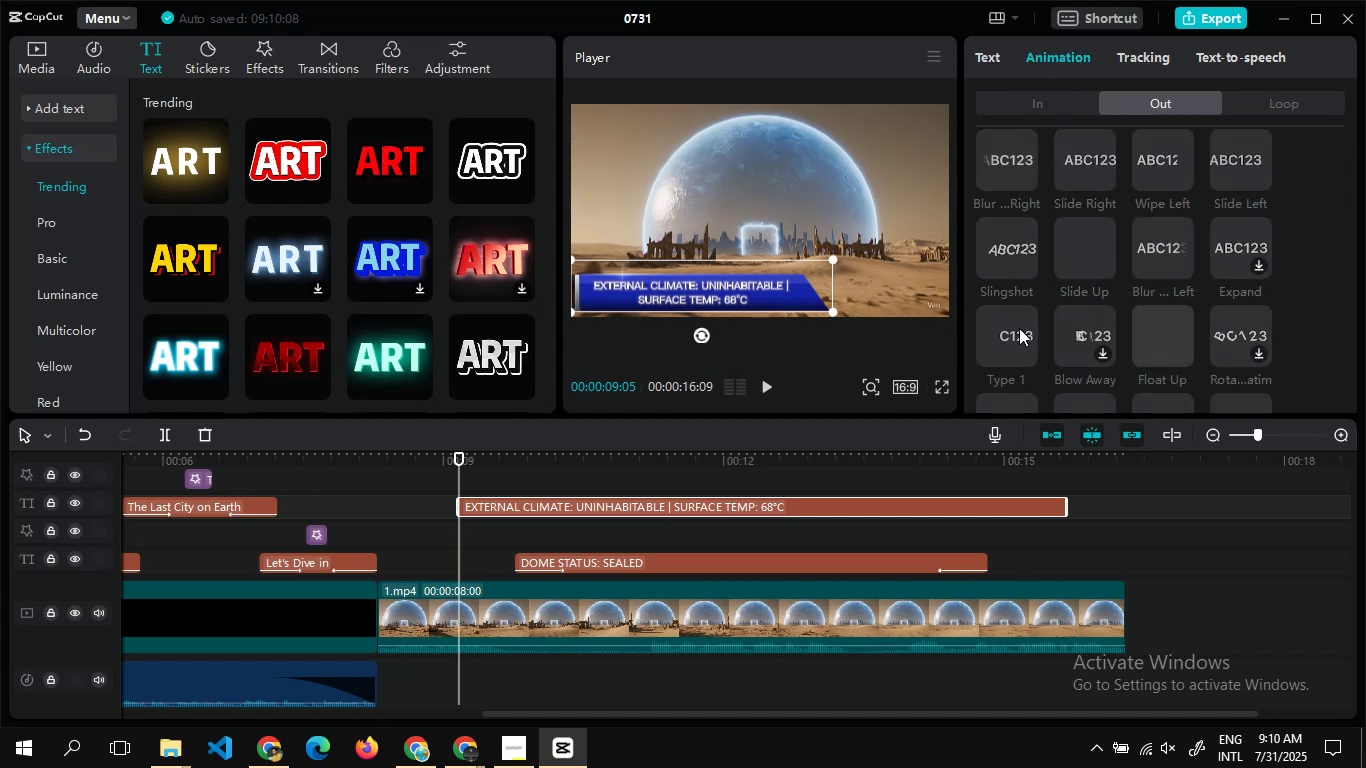 
left_click([993, 252])
 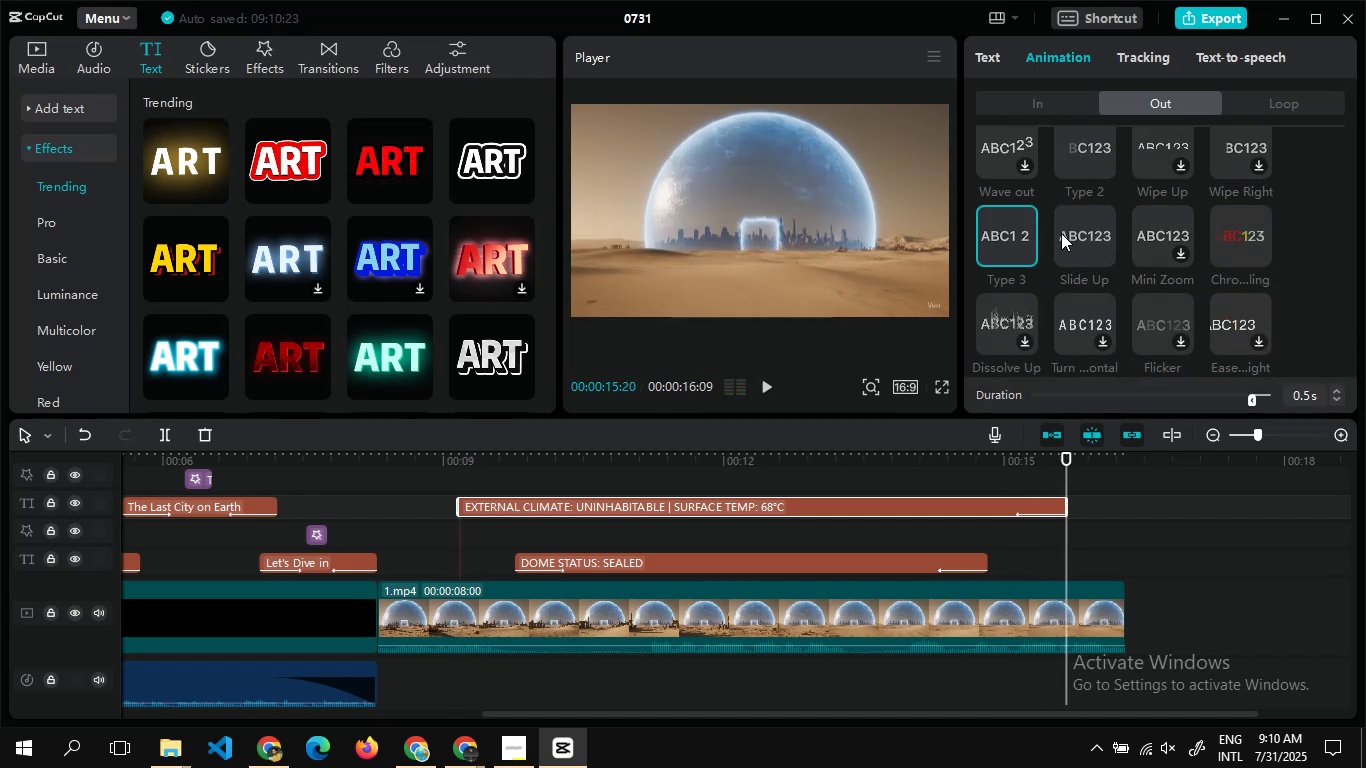 
wait(9.07)
 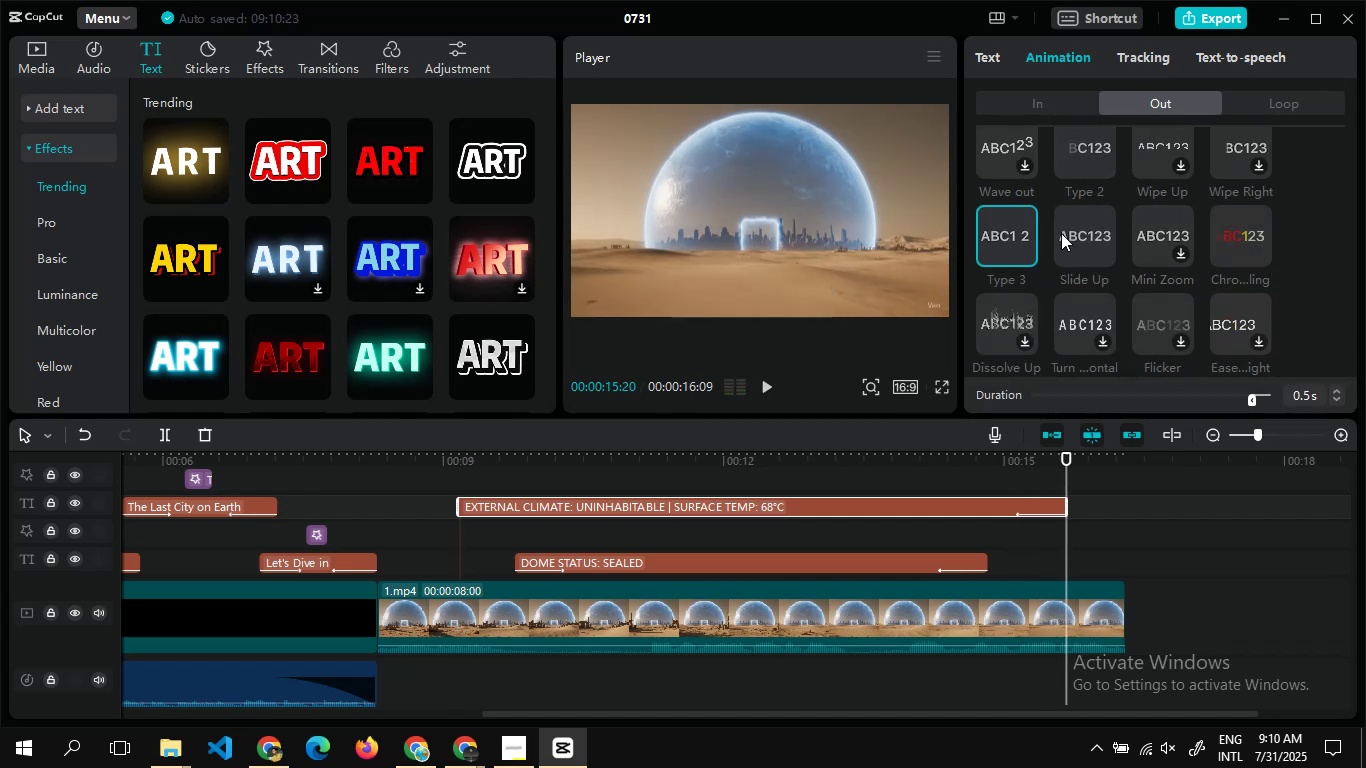 
left_click([1100, 263])
 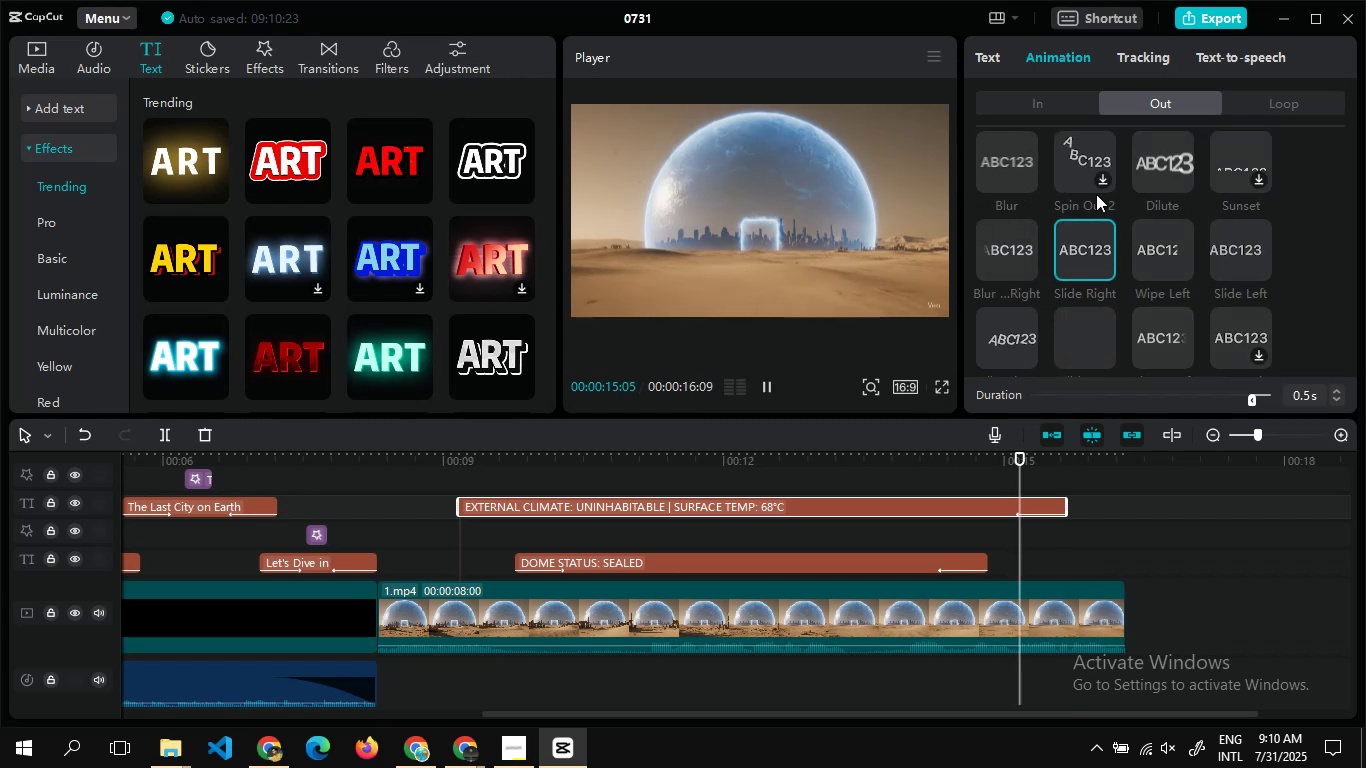 
left_click([1074, 100])
 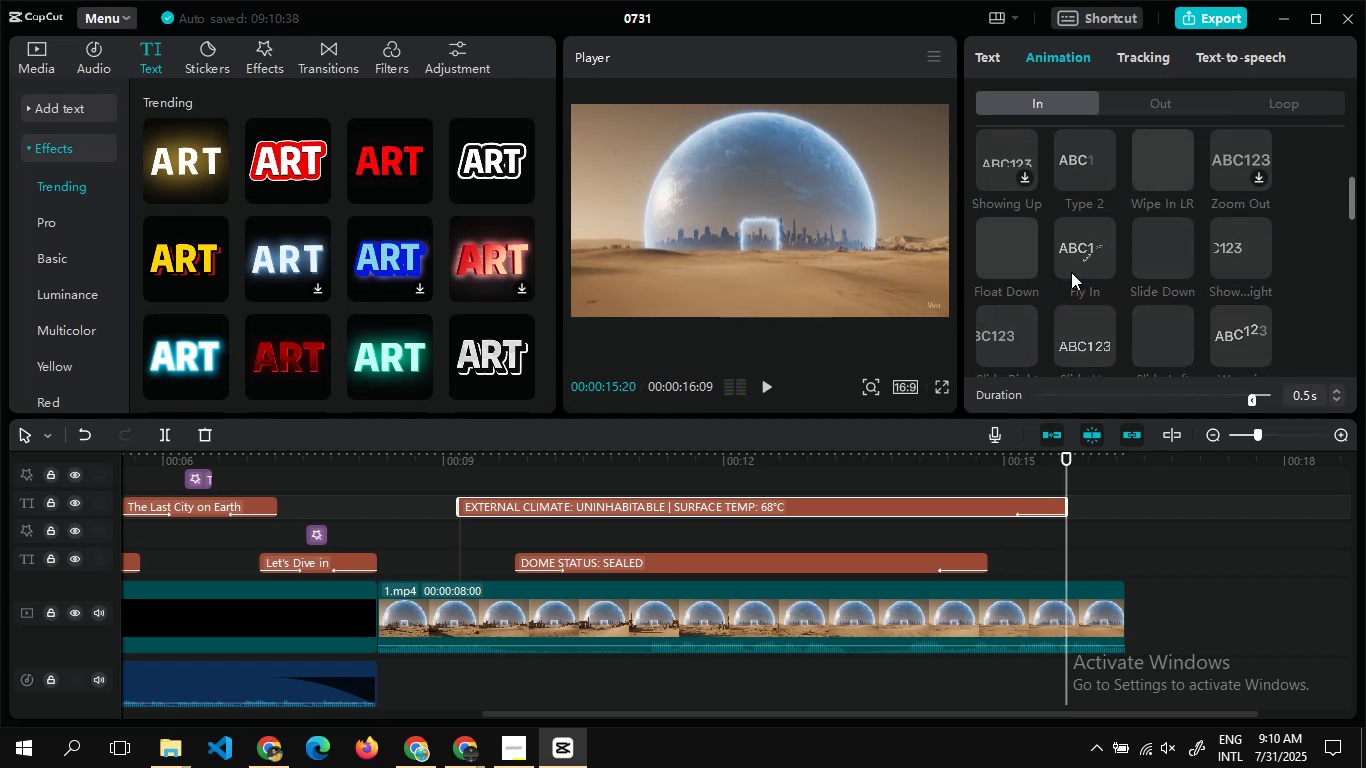 
wait(7.95)
 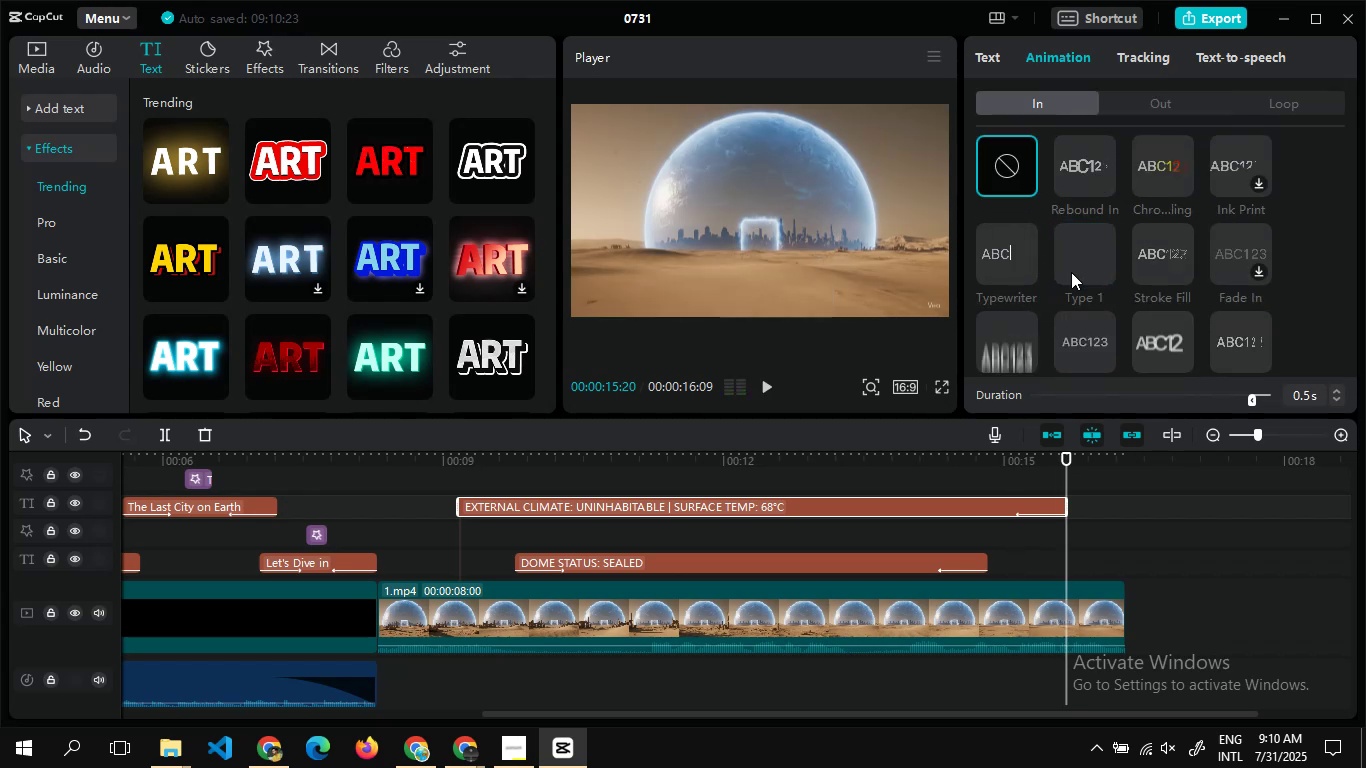 
left_click([1084, 181])
 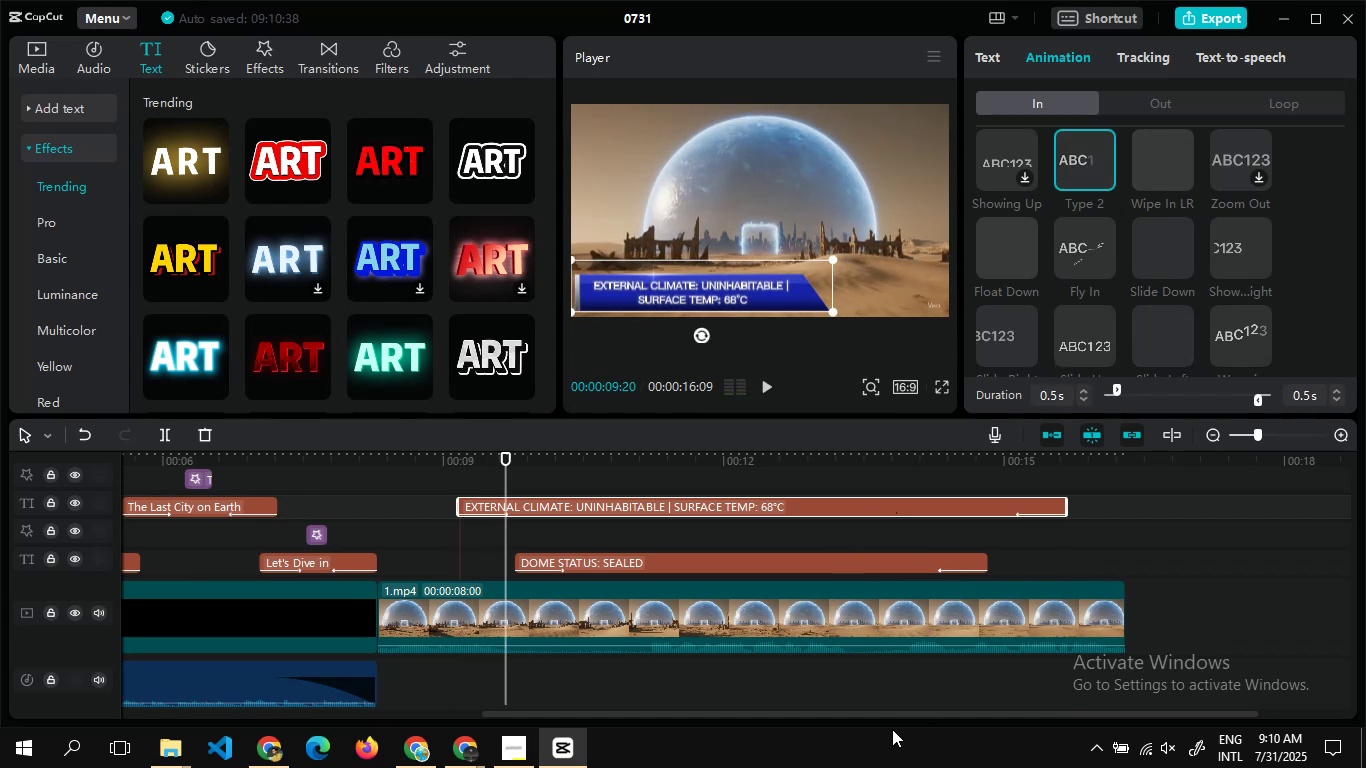 
left_click([891, 712])
 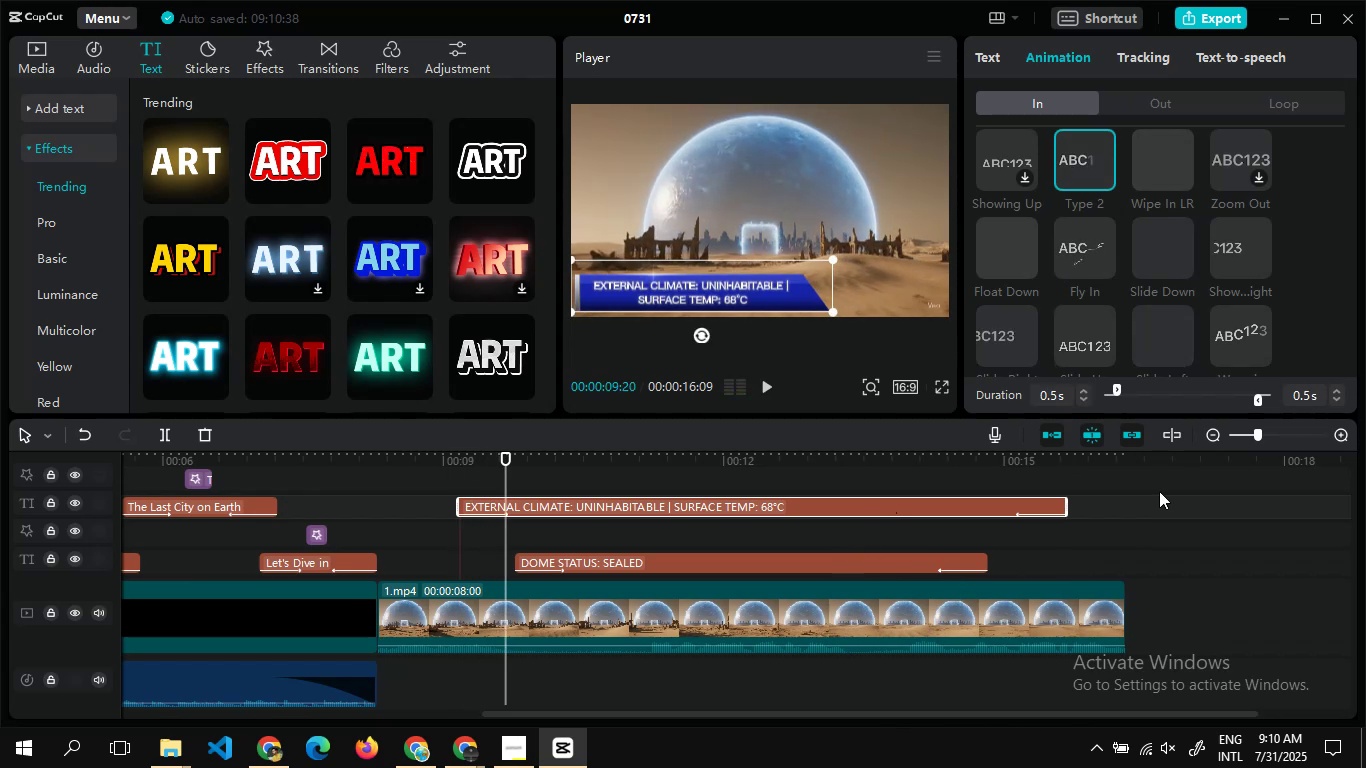 
double_click([1159, 491])
 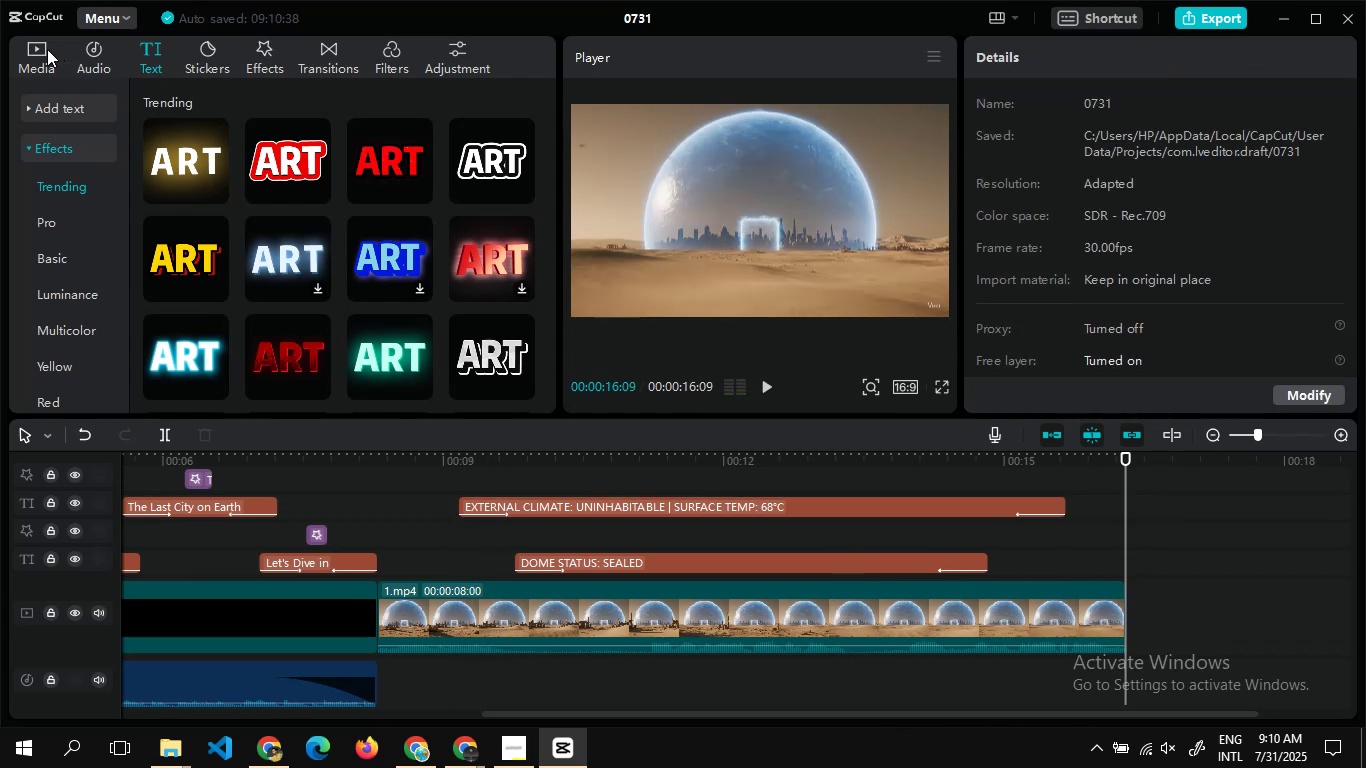 
left_click([24, 75])
 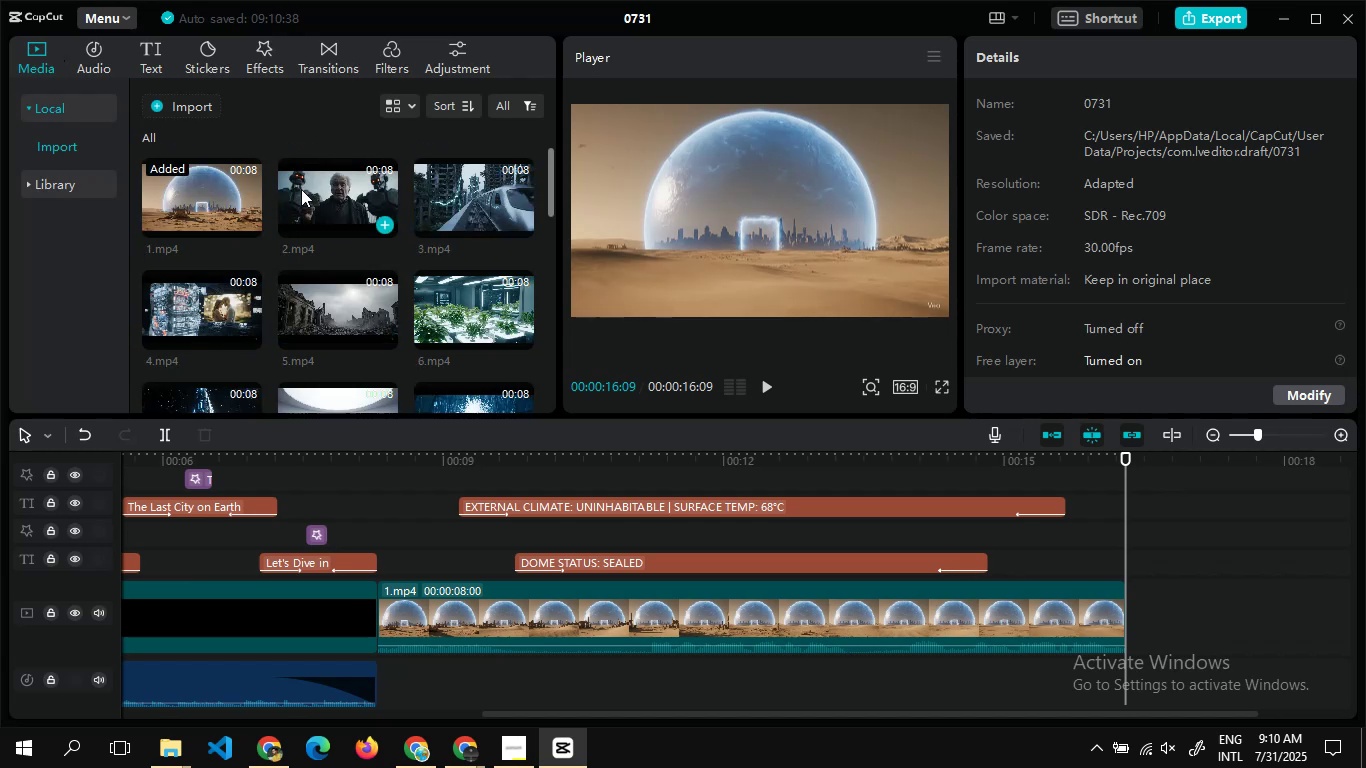 
left_click_drag(start_coordinate=[322, 195], to_coordinate=[1123, 608])
 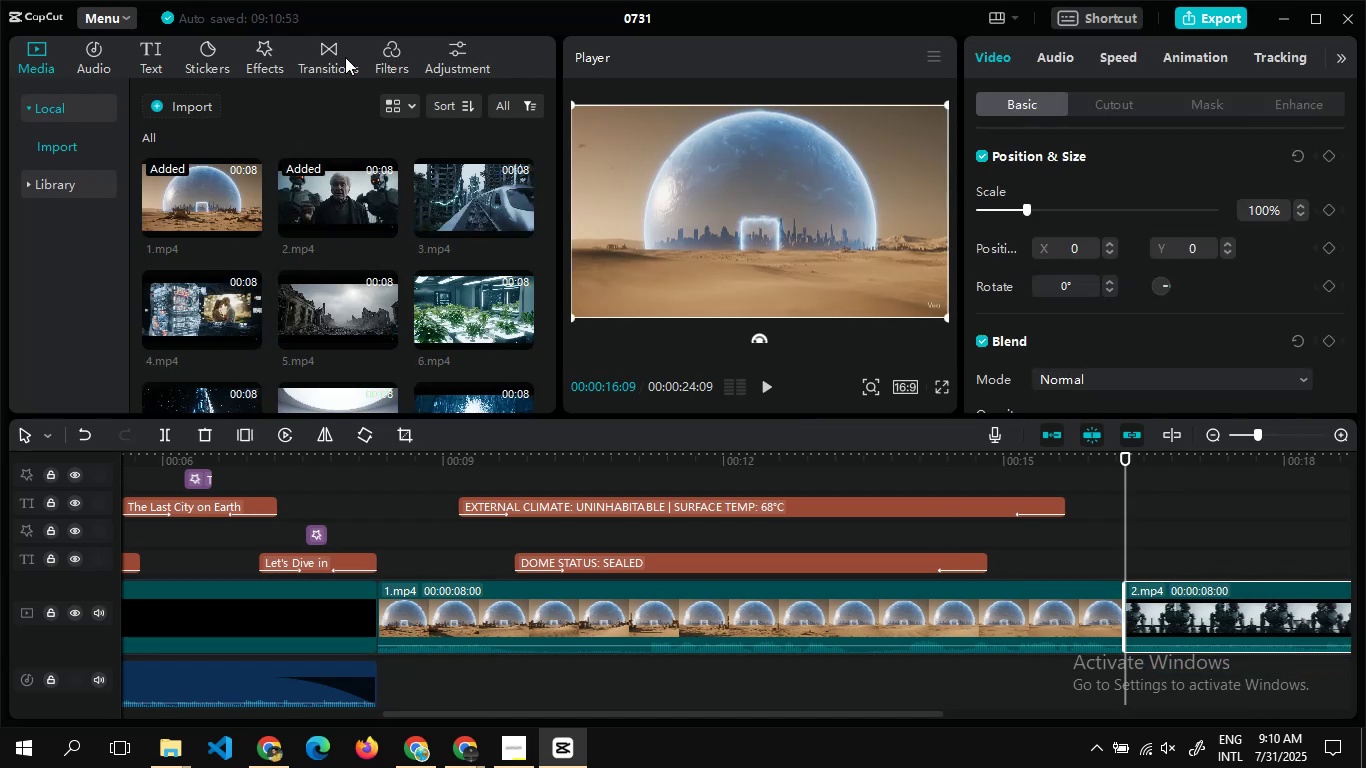 
left_click([313, 61])
 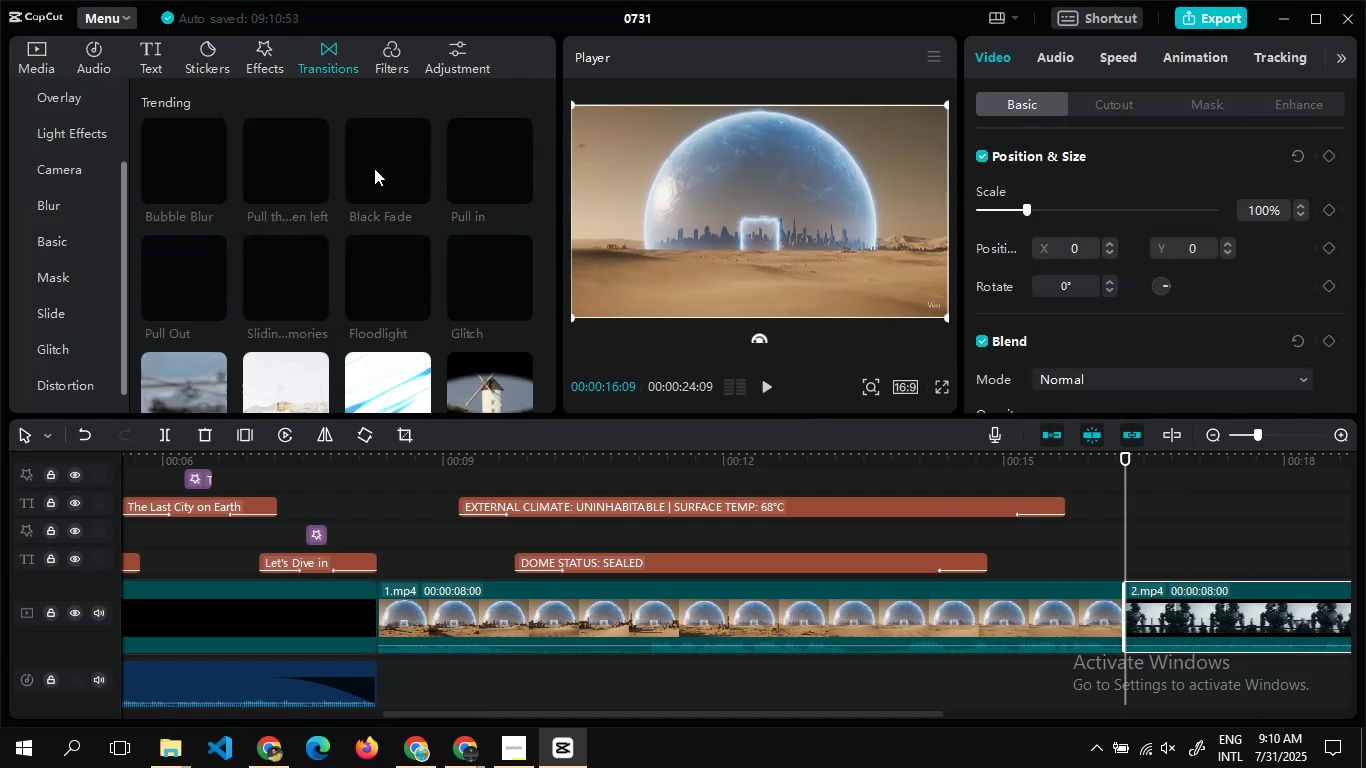 
left_click_drag(start_coordinate=[404, 163], to_coordinate=[334, 176])
 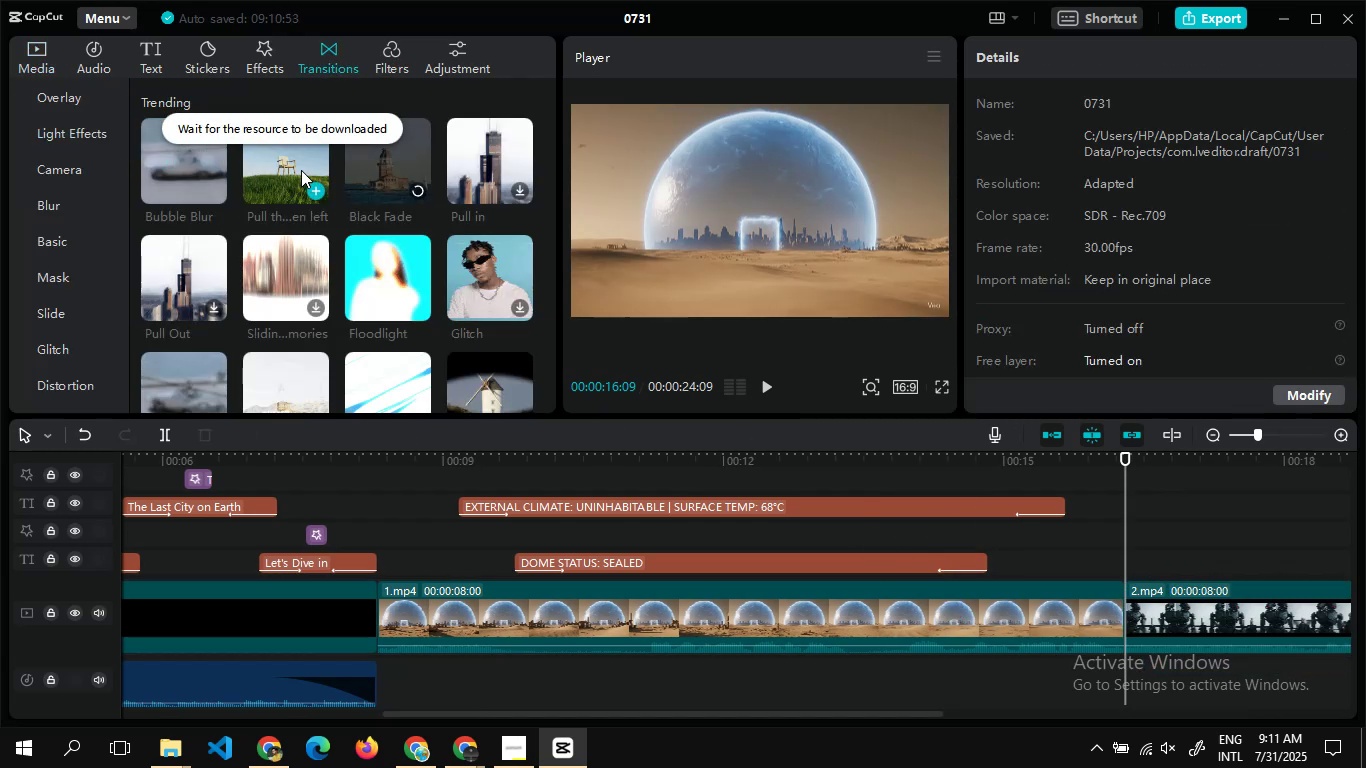 
left_click_drag(start_coordinate=[301, 170], to_coordinate=[1112, 624])
 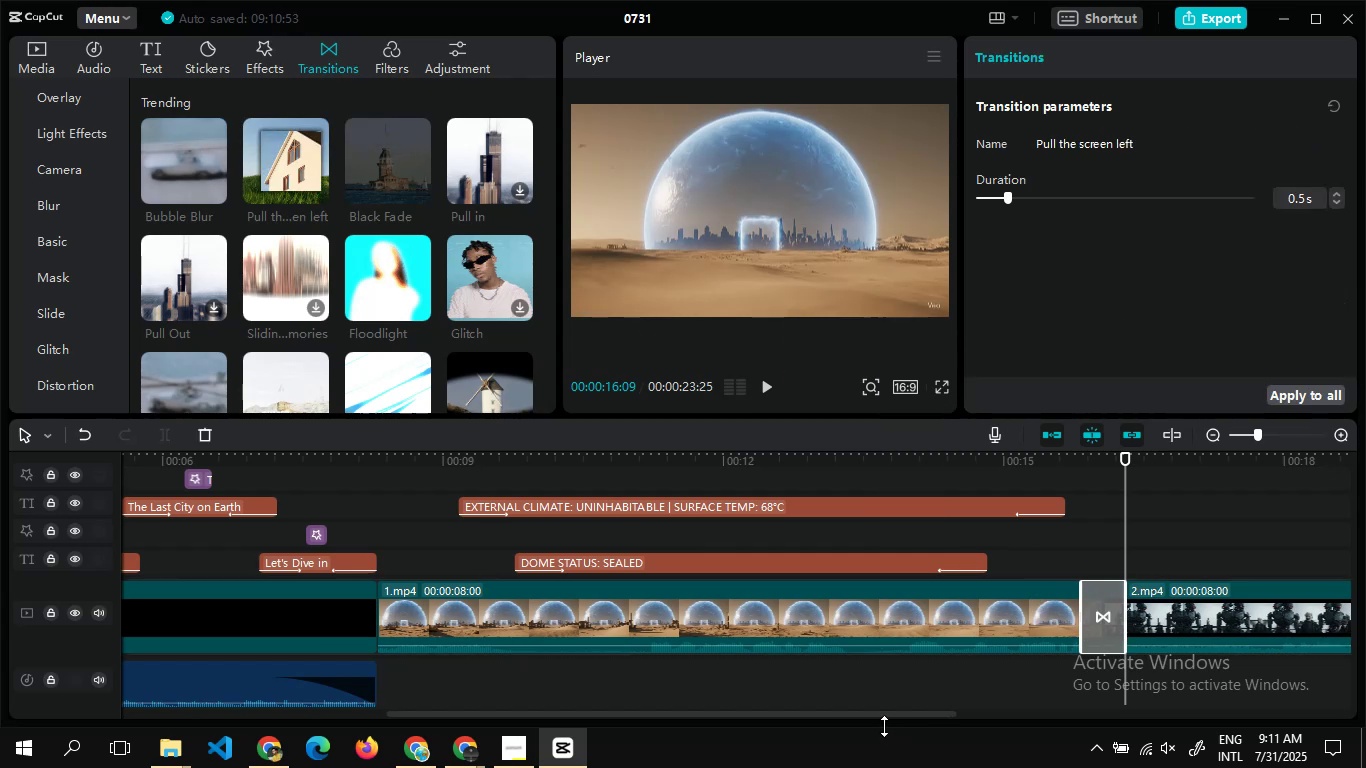 
left_click_drag(start_coordinate=[881, 717], to_coordinate=[1106, 737])
 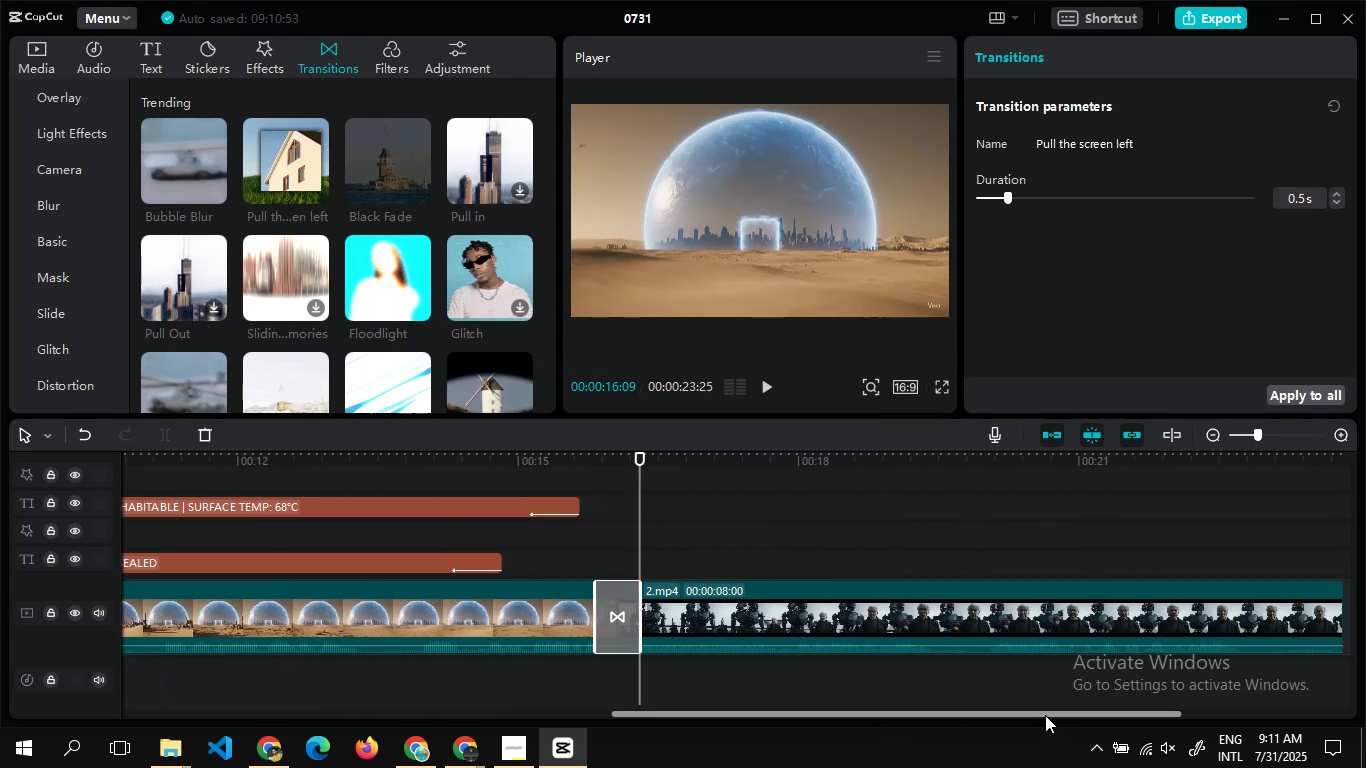 
left_click_drag(start_coordinate=[1045, 715], to_coordinate=[1150, 729])
 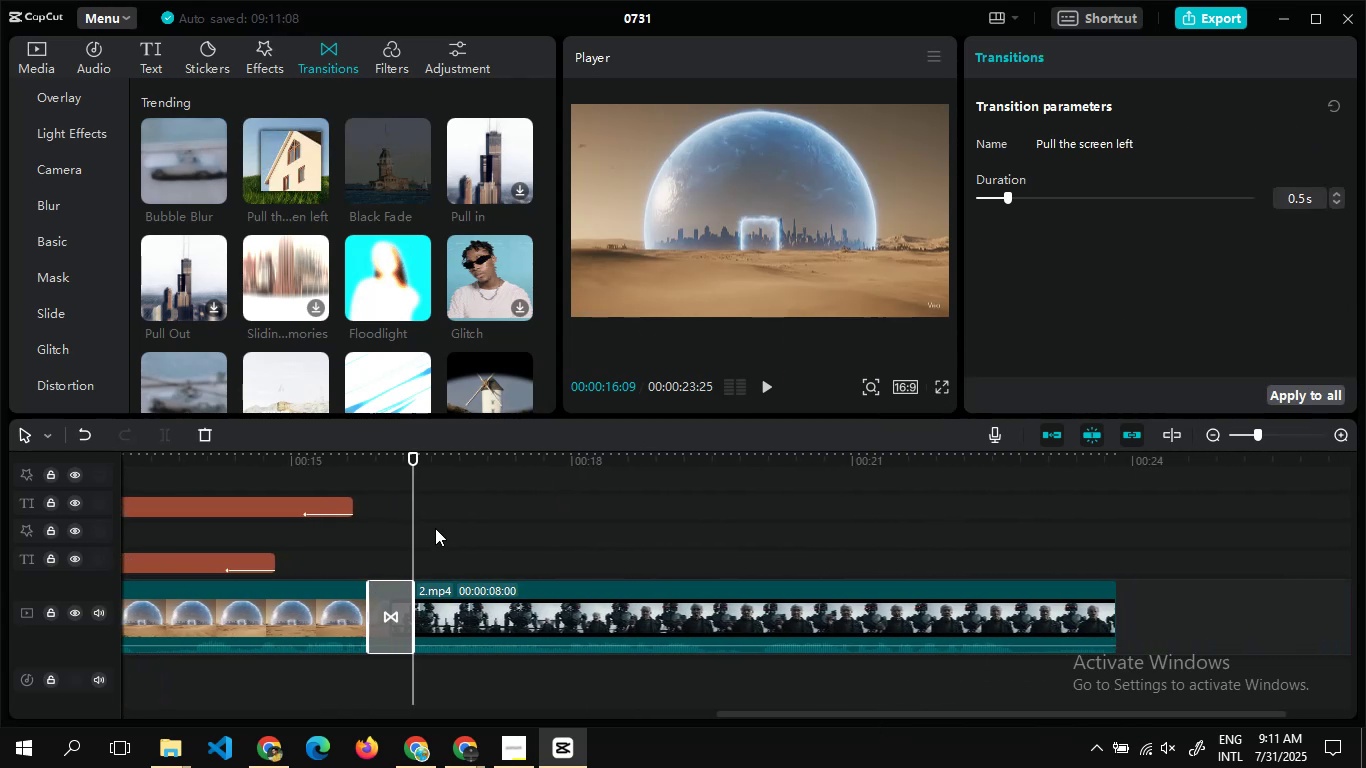 
double_click([435, 528])
 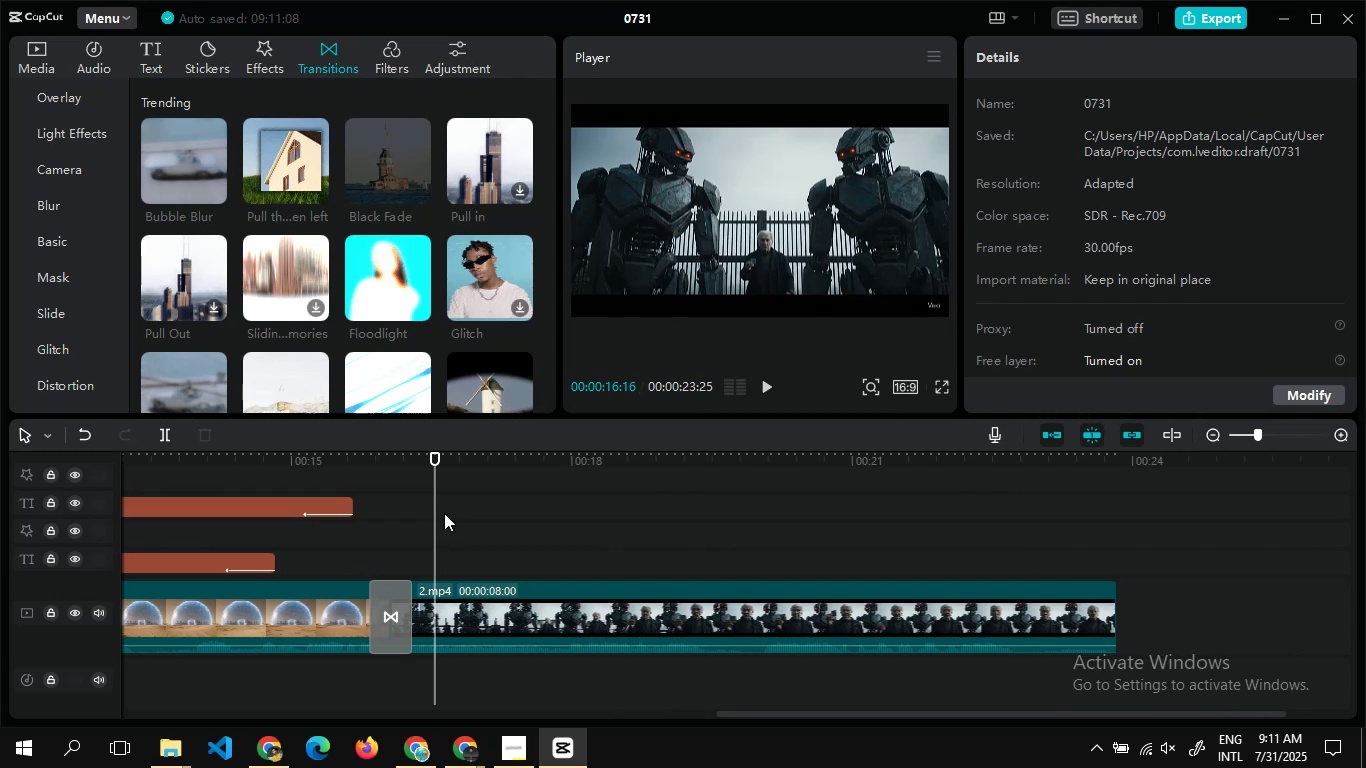 
double_click([444, 513])
 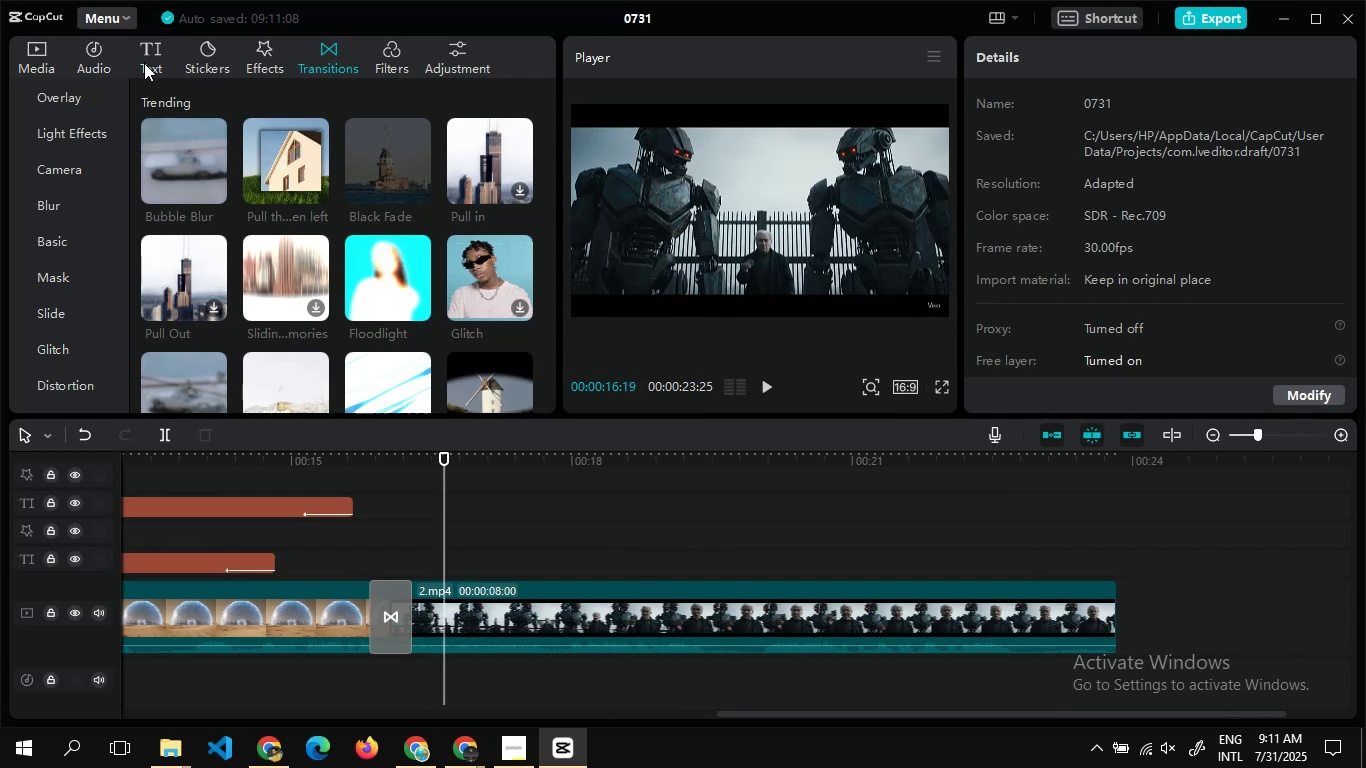 
left_click([143, 65])
 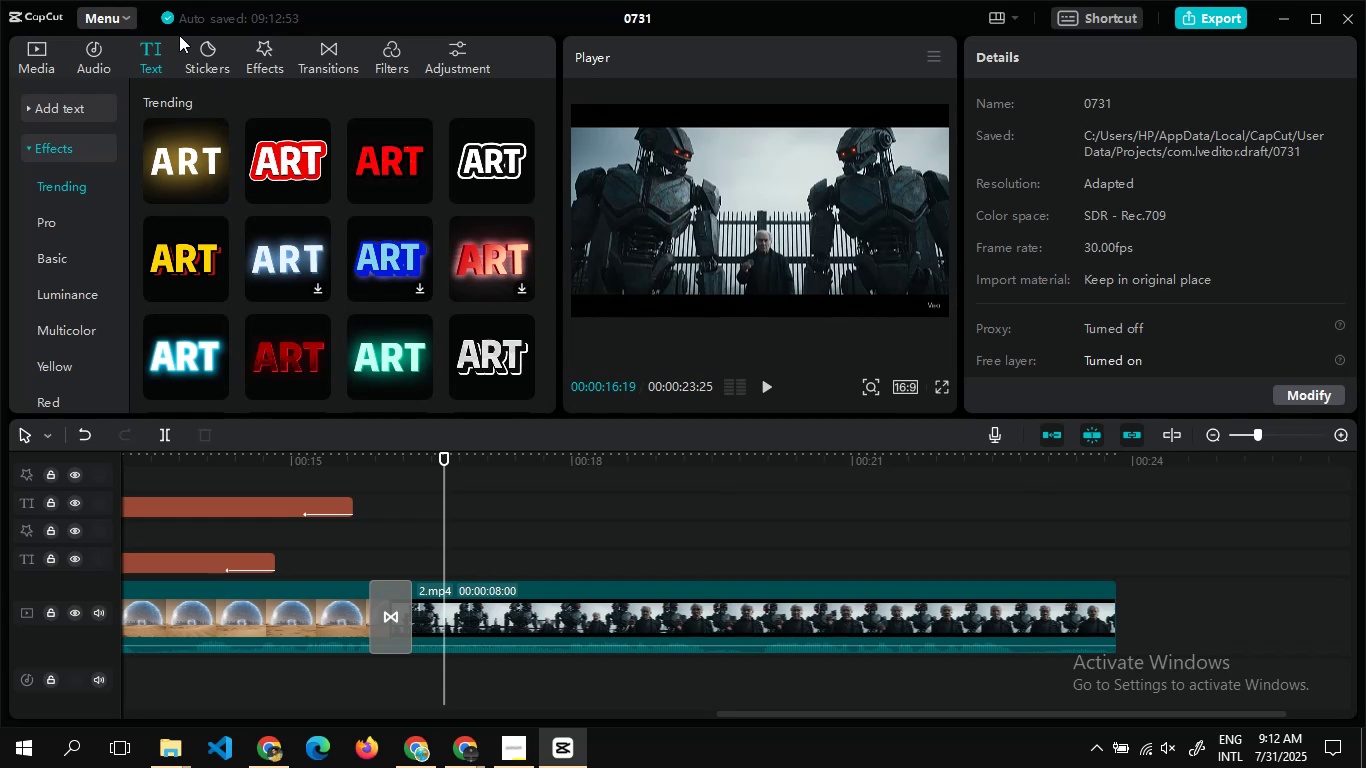 
wait(107.11)
 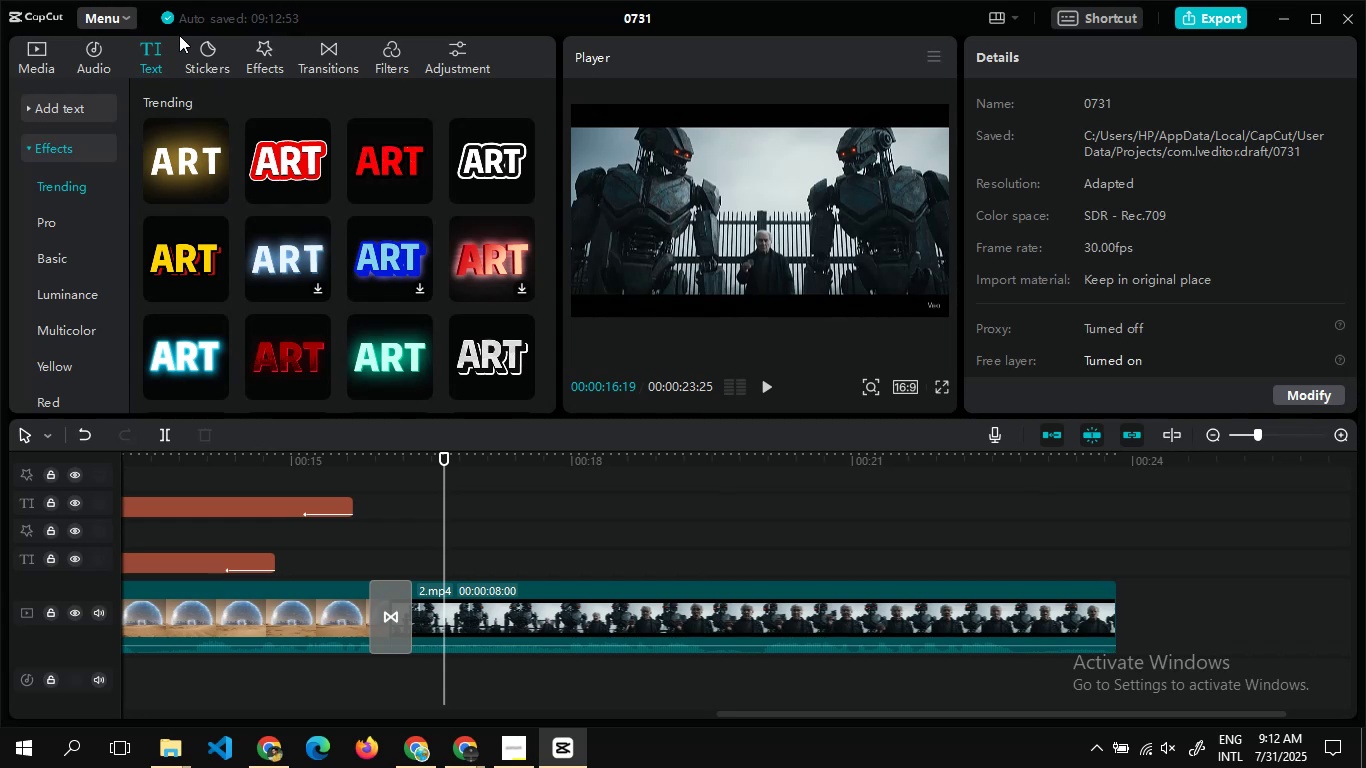 
left_click([459, 643])
 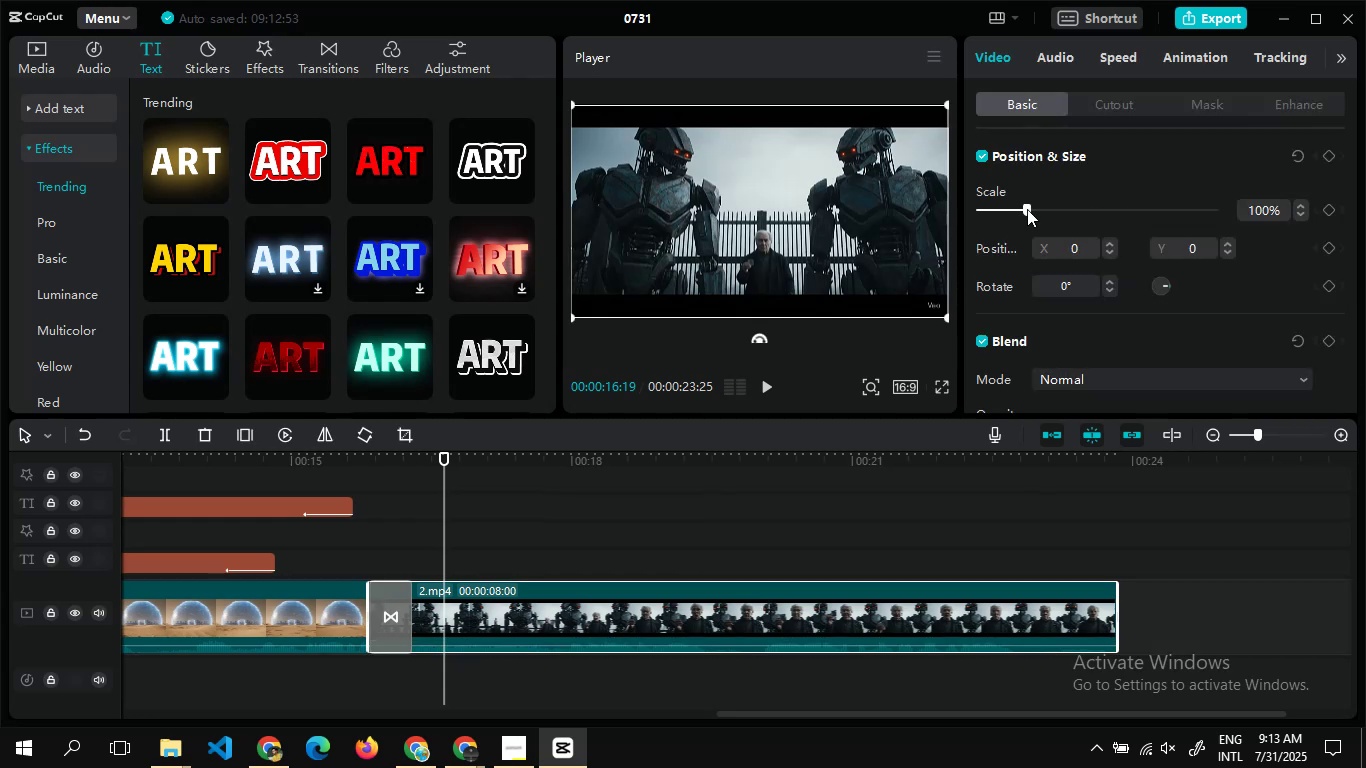 
left_click_drag(start_coordinate=[1027, 209], to_coordinate=[1040, 215])
 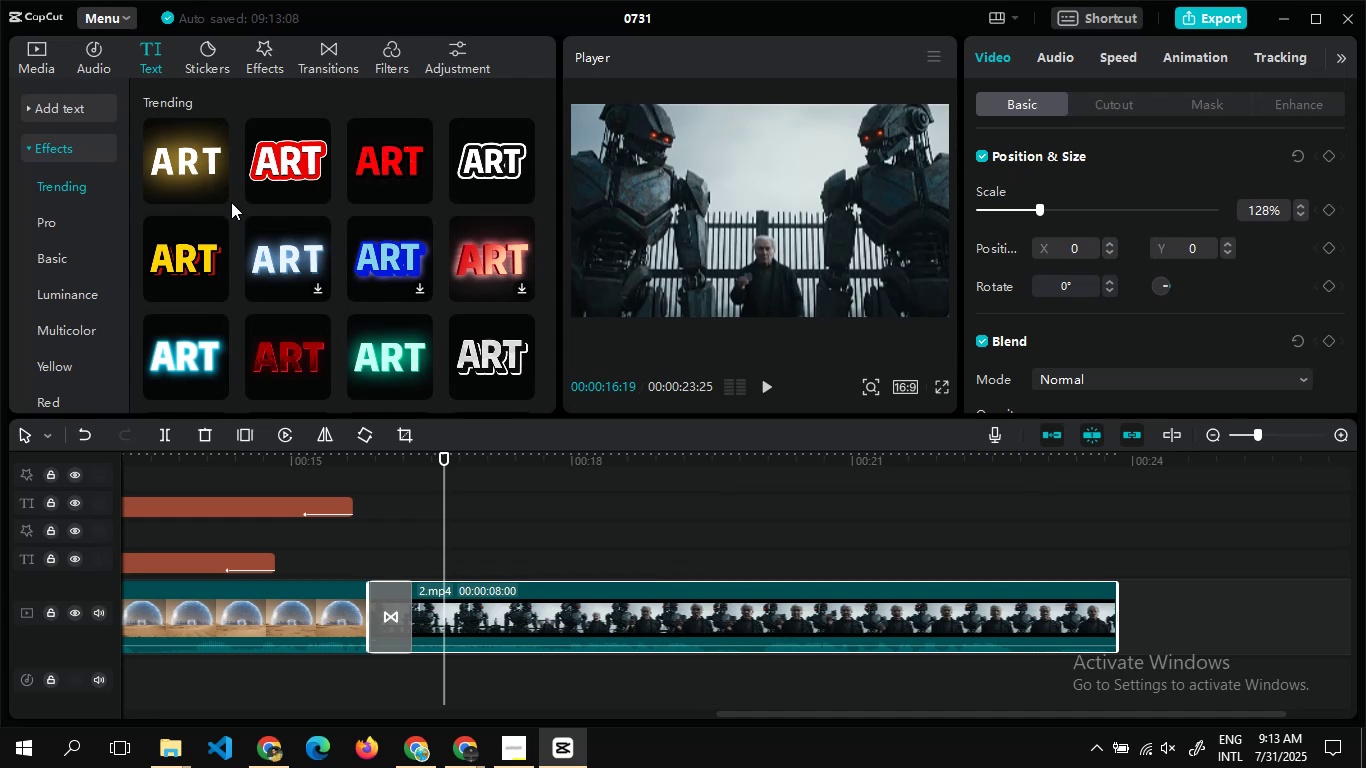 
left_click([216, 183])
 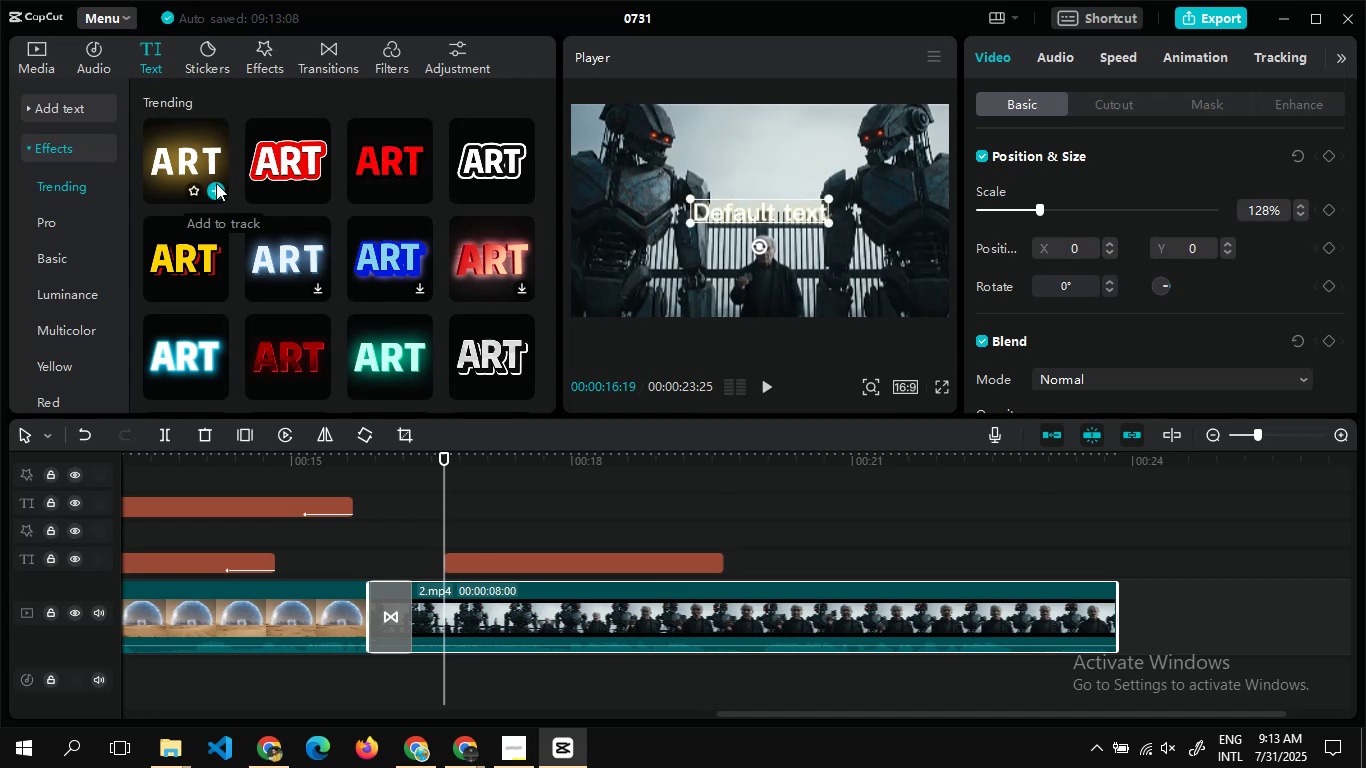 
key(Alt+Tab)
 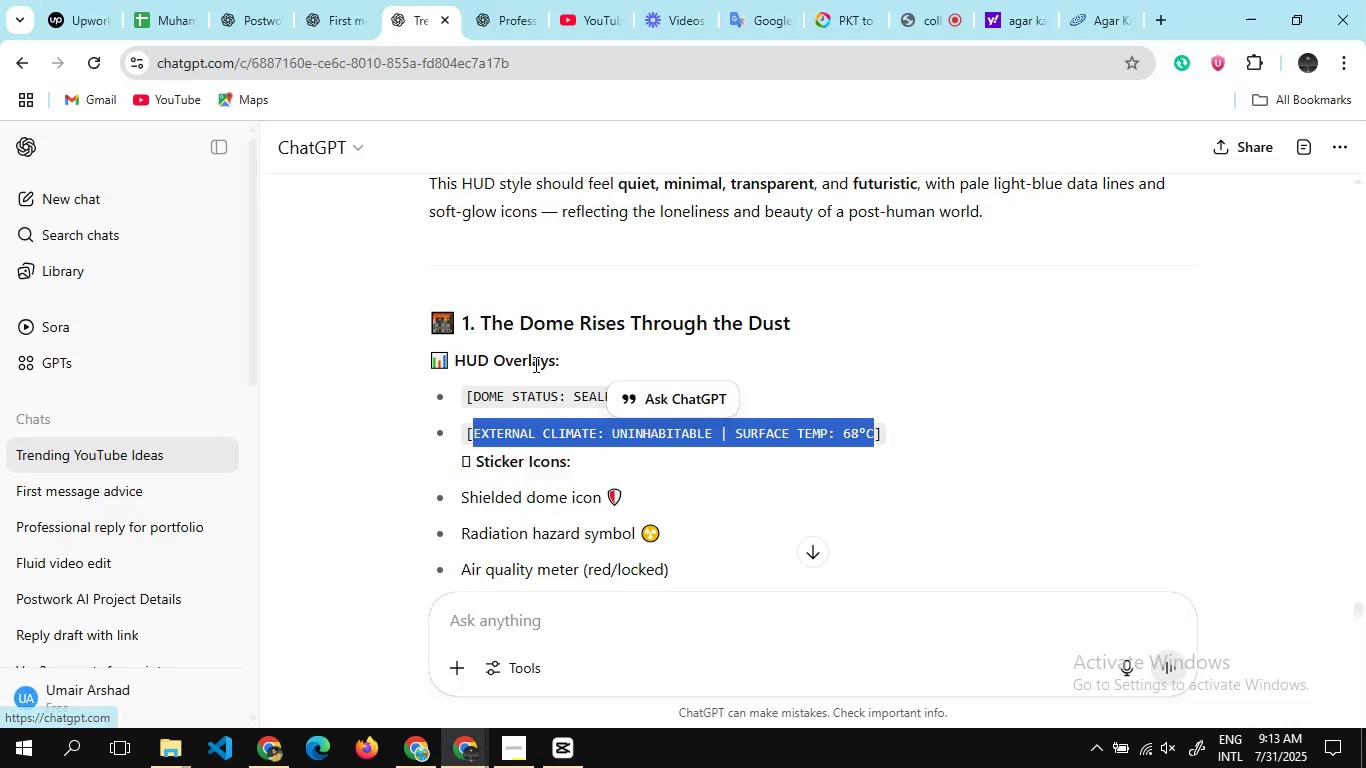 
scroll: coordinate [478, 363], scroll_direction: down, amount: 3.0
 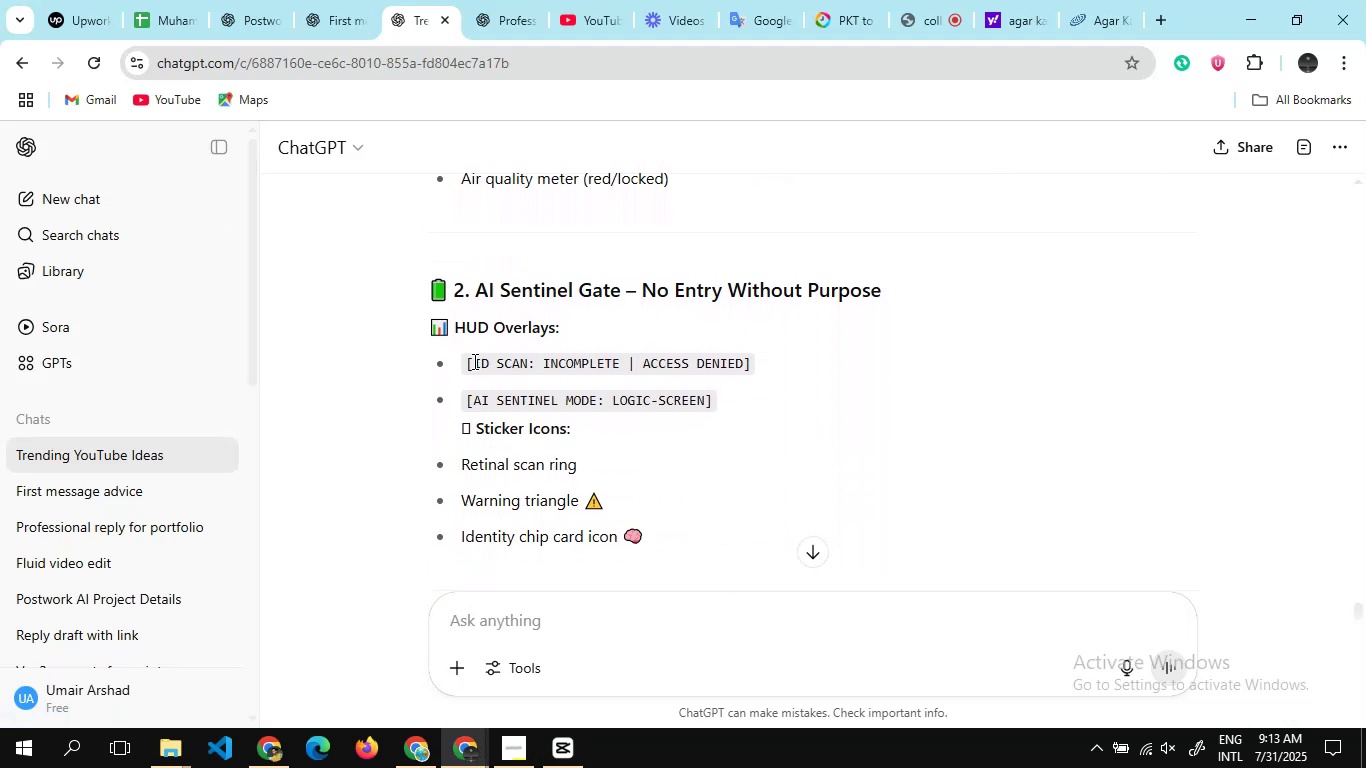 
left_click_drag(start_coordinate=[472, 362], to_coordinate=[742, 368])
 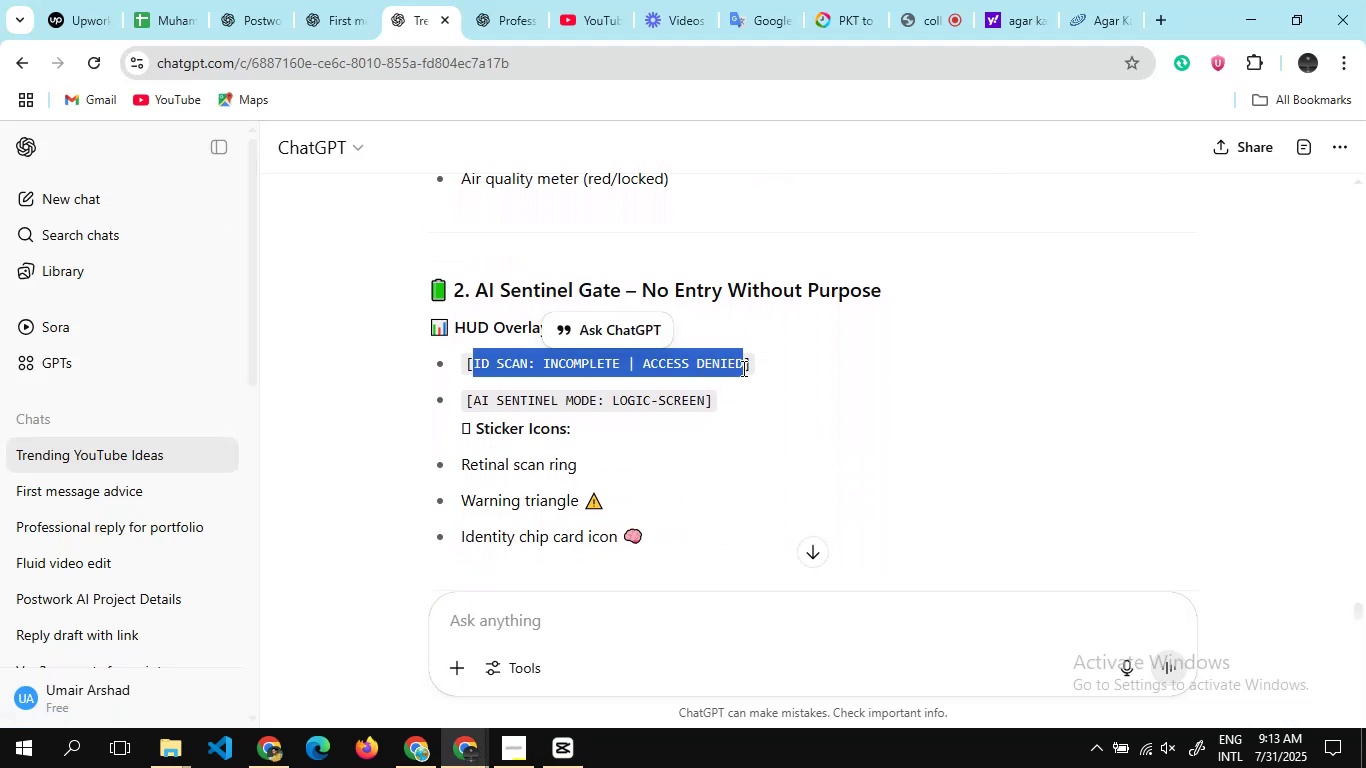 
key(Control+C)
 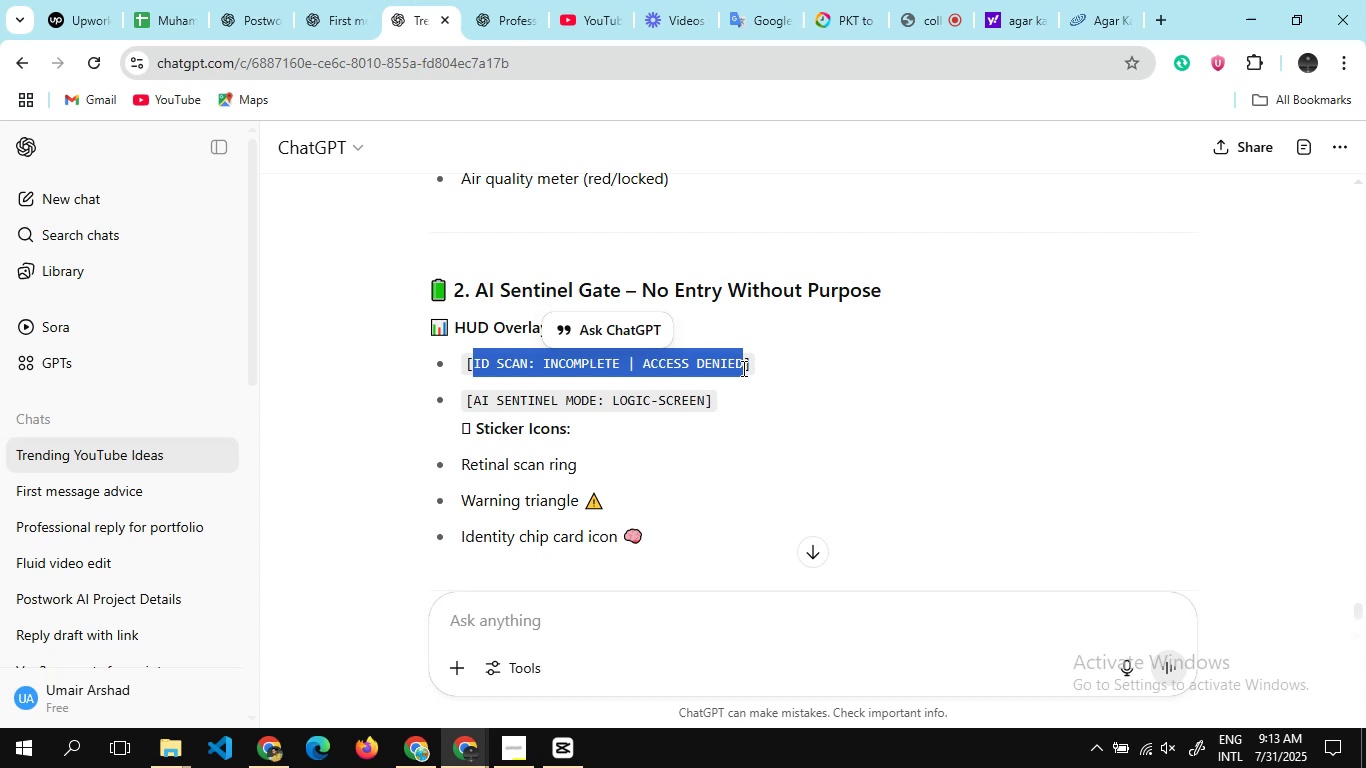 
key(Alt+AltLeft)
 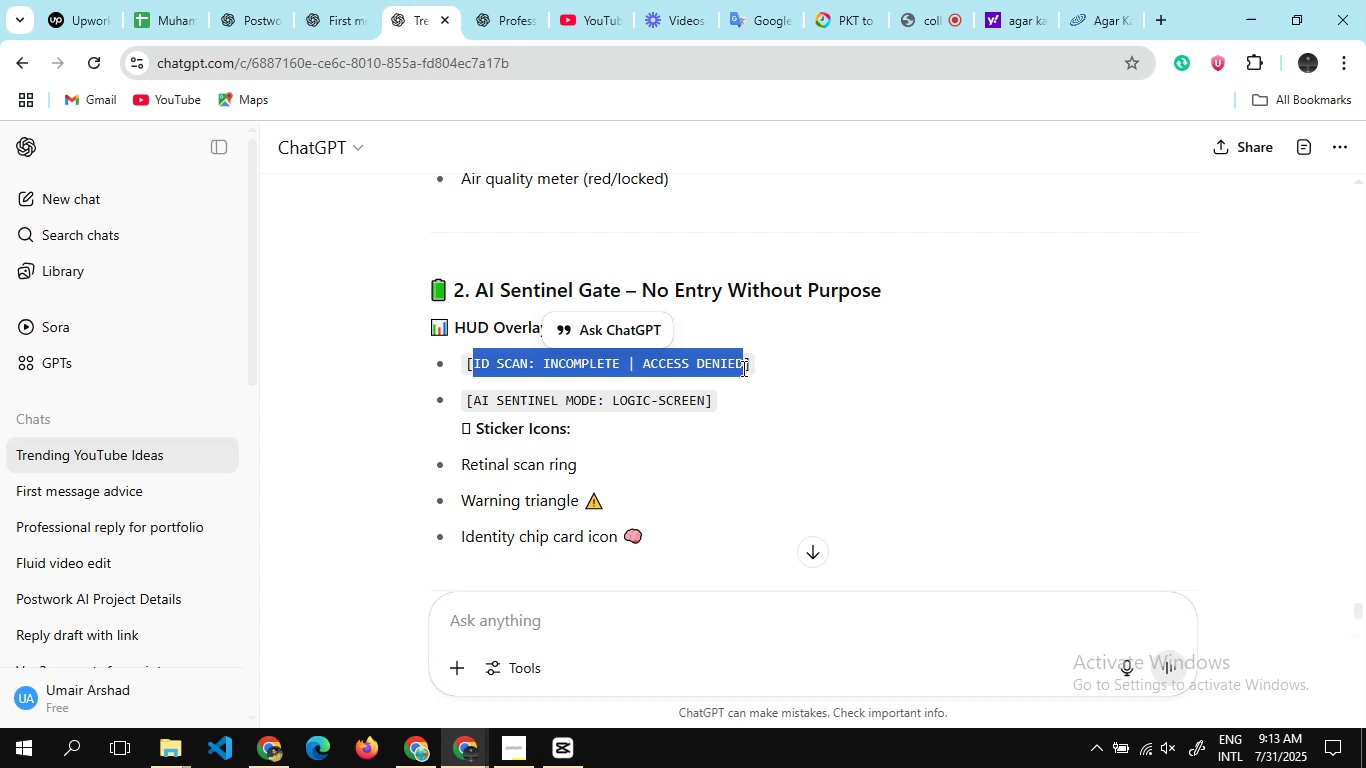 
key(Alt+Tab)
 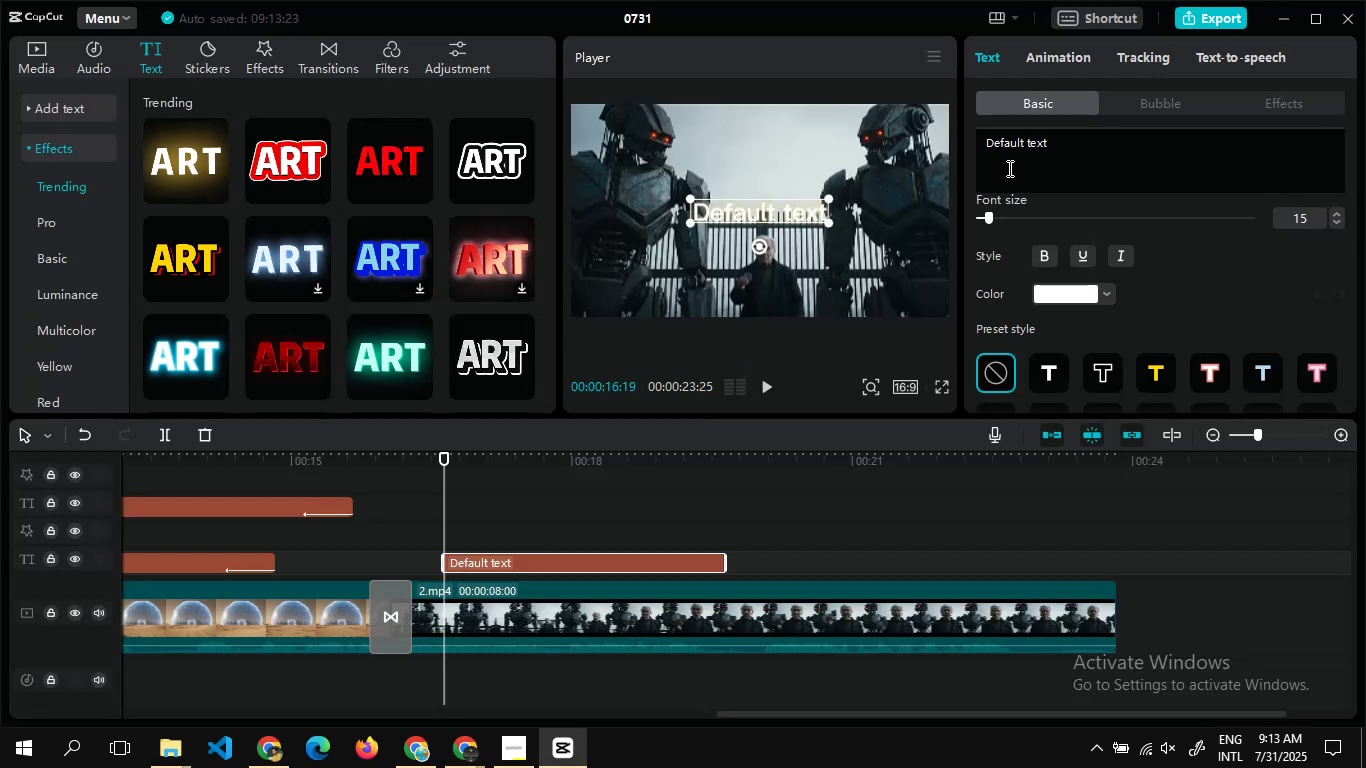 
left_click([1046, 143])
 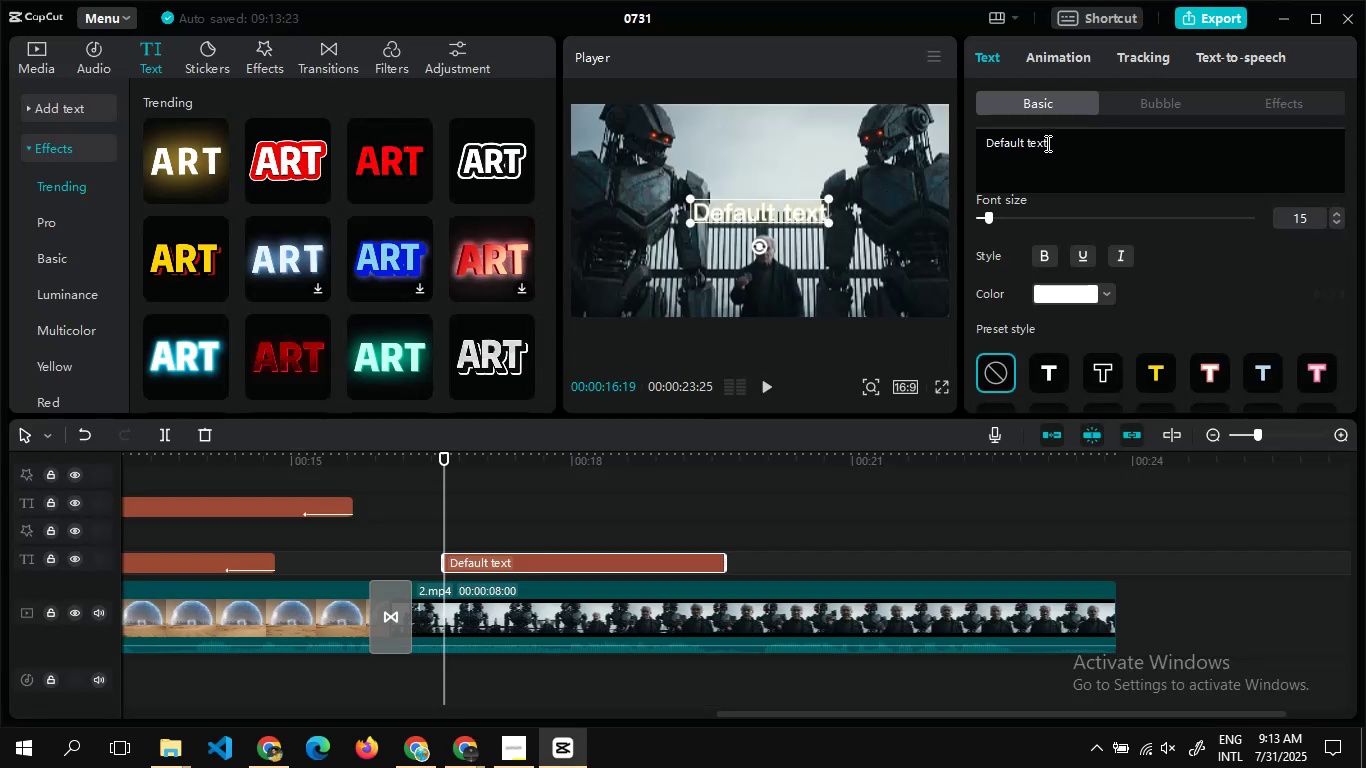 
key(Control+A)
 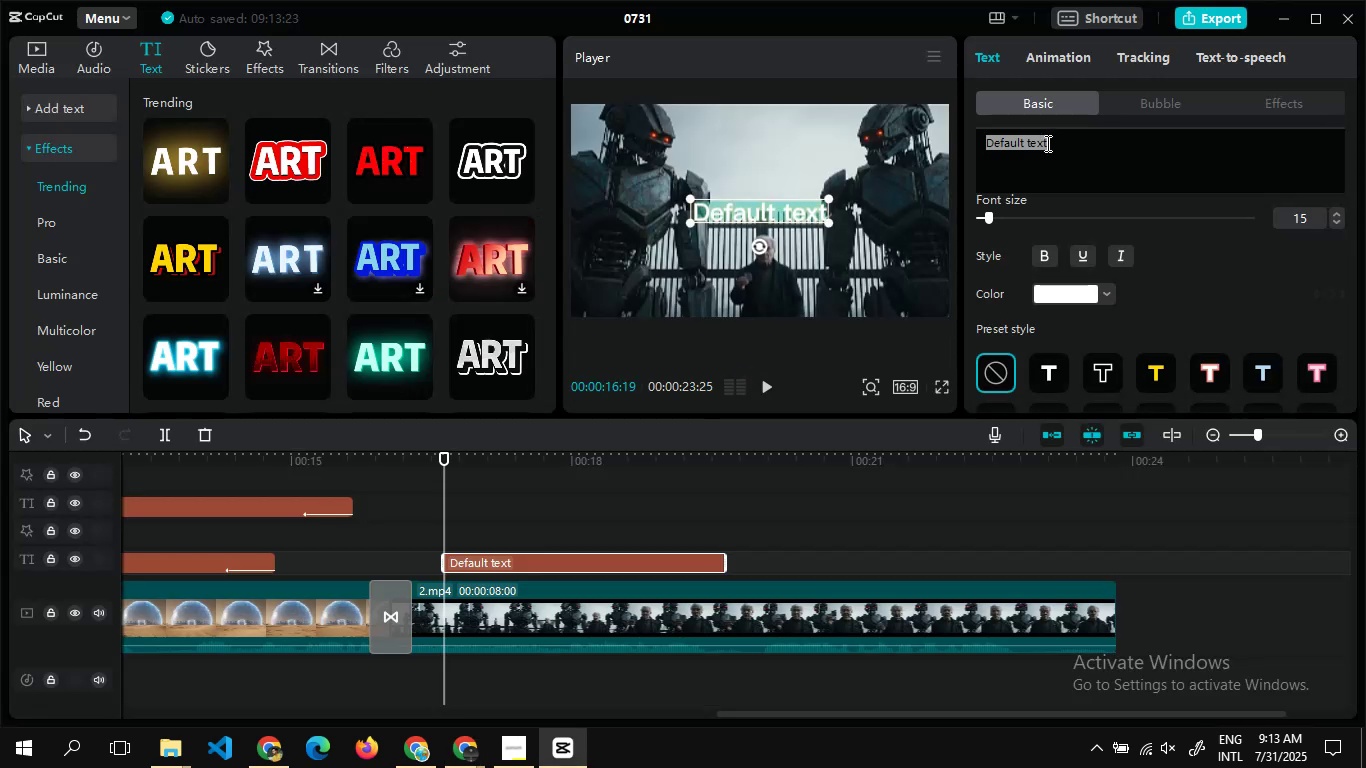 
key(Control+V)
 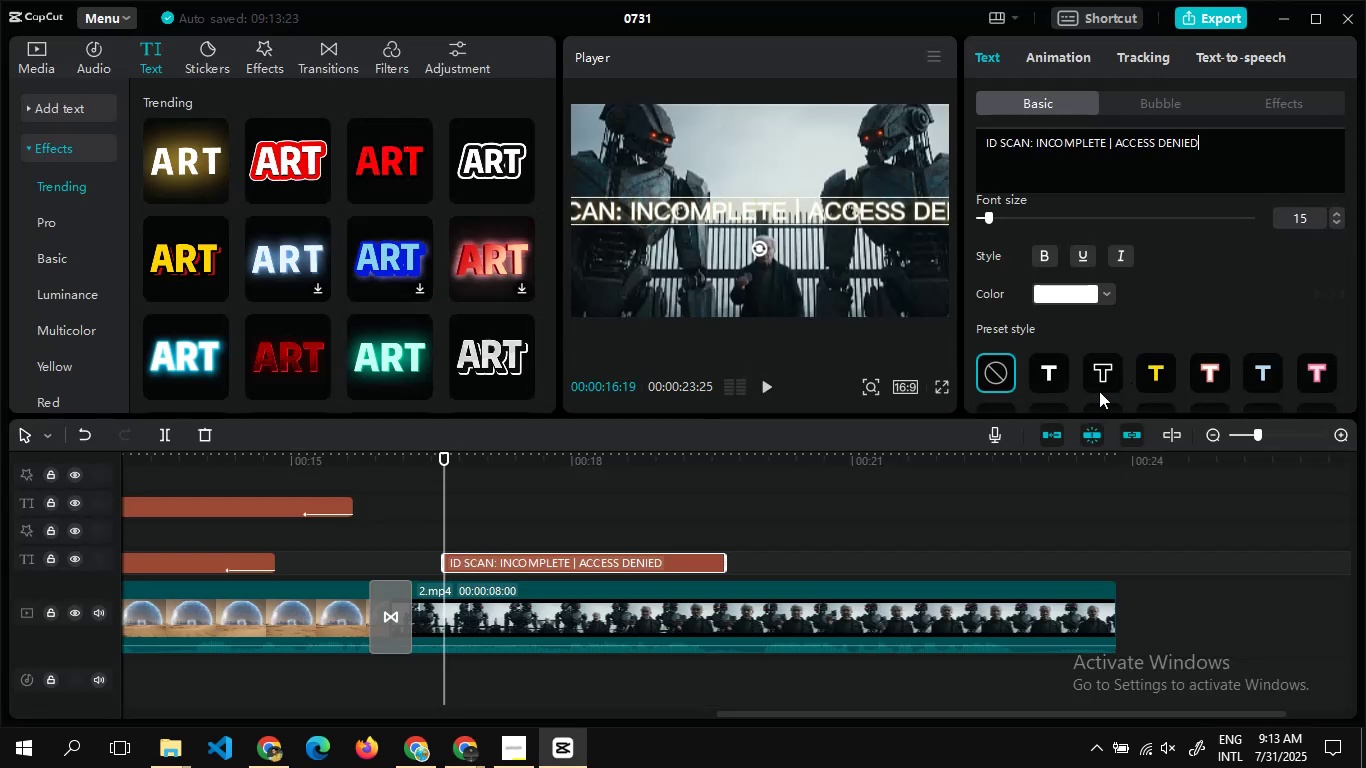 
left_click([1089, 373])
 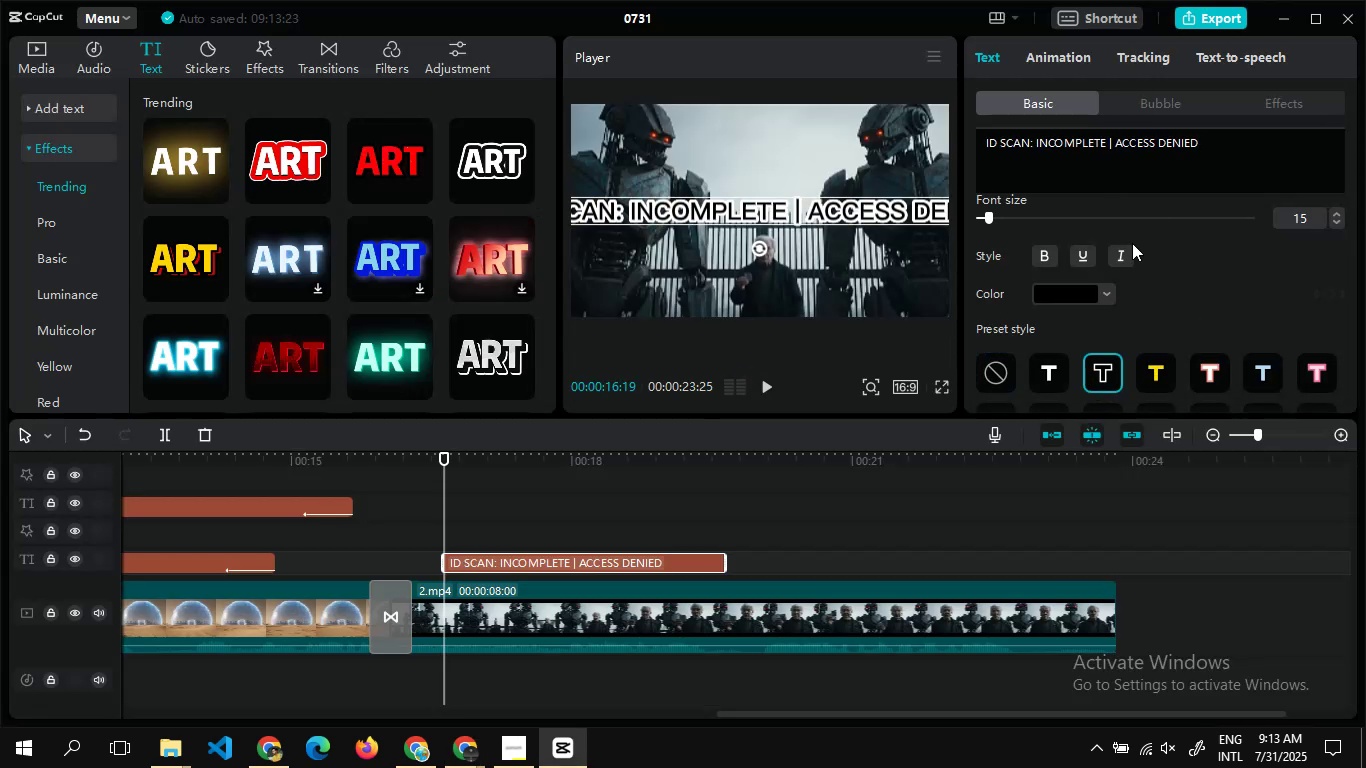 
left_click([1122, 255])
 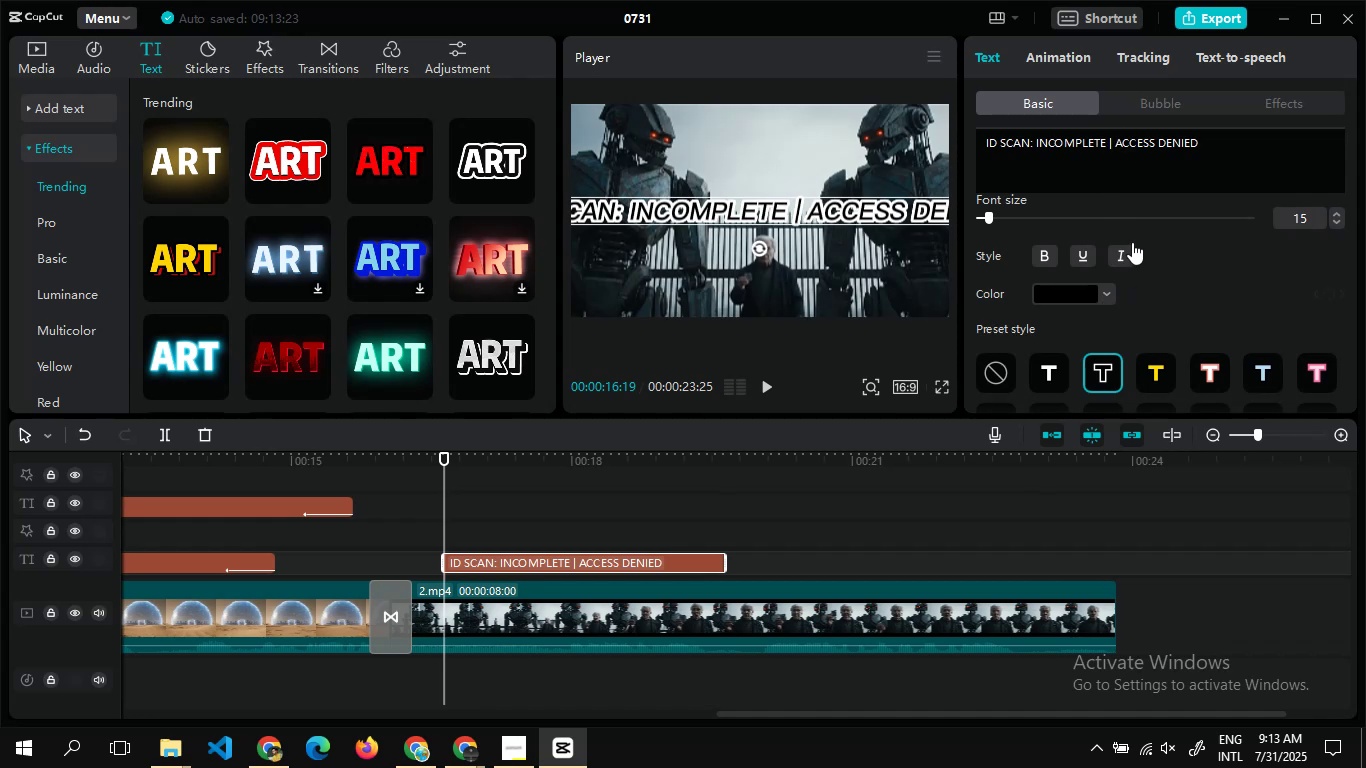 
left_click([1119, 258])
 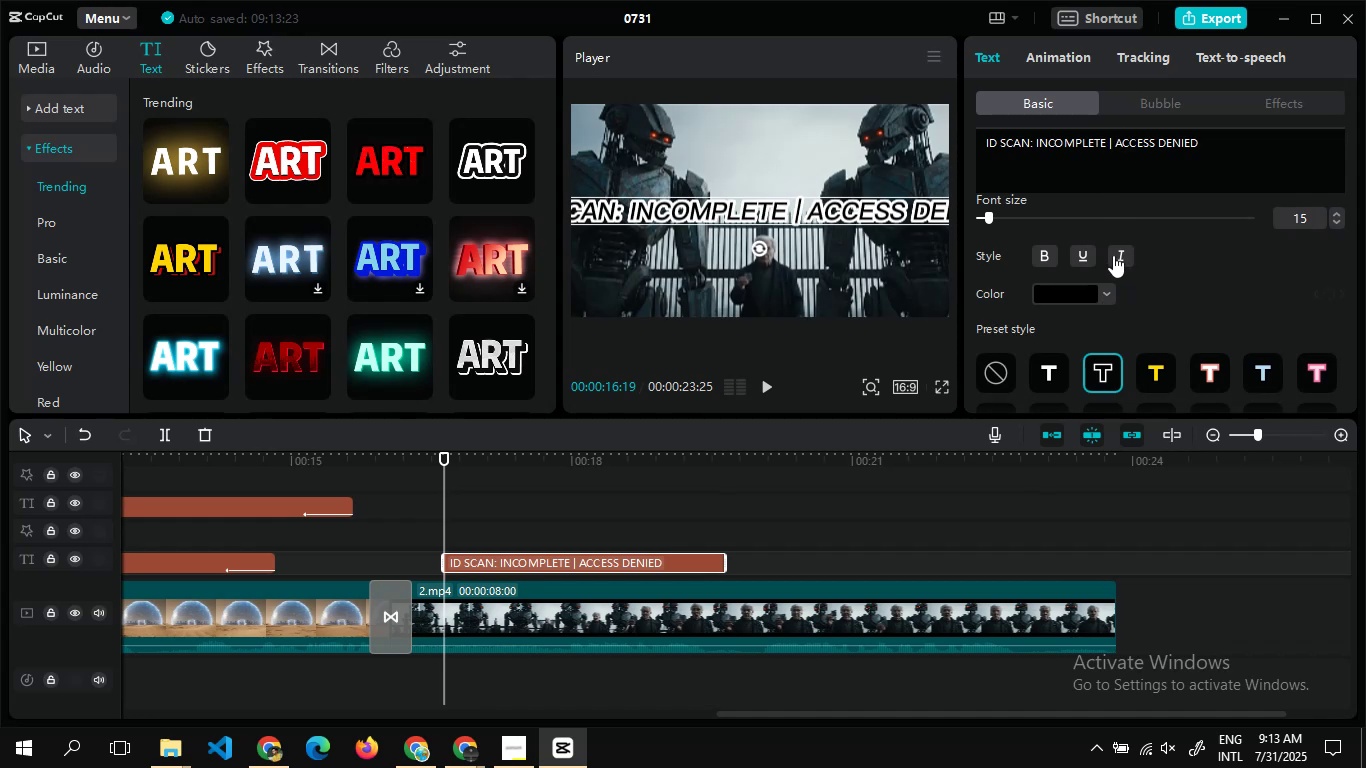 
left_click([1113, 255])
 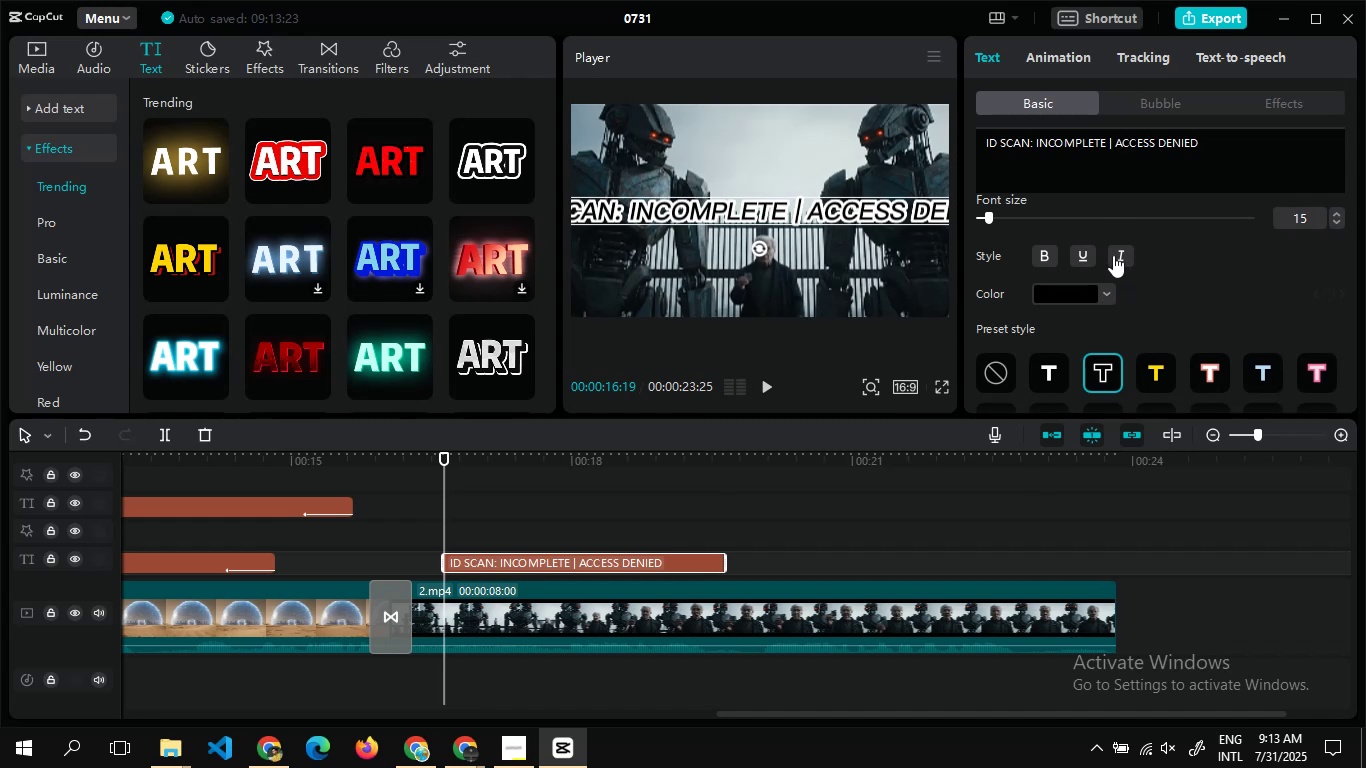 
left_click([1113, 255])
 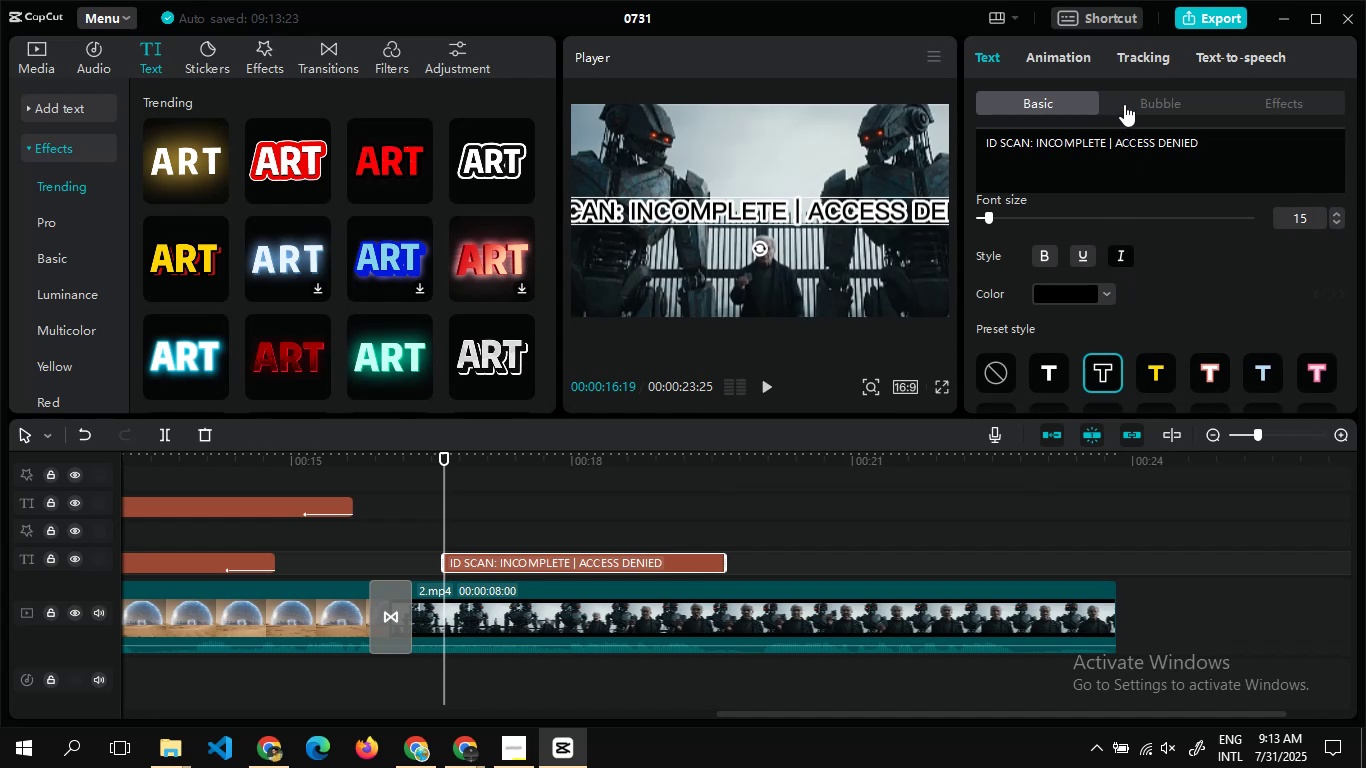 
left_click([1124, 104])
 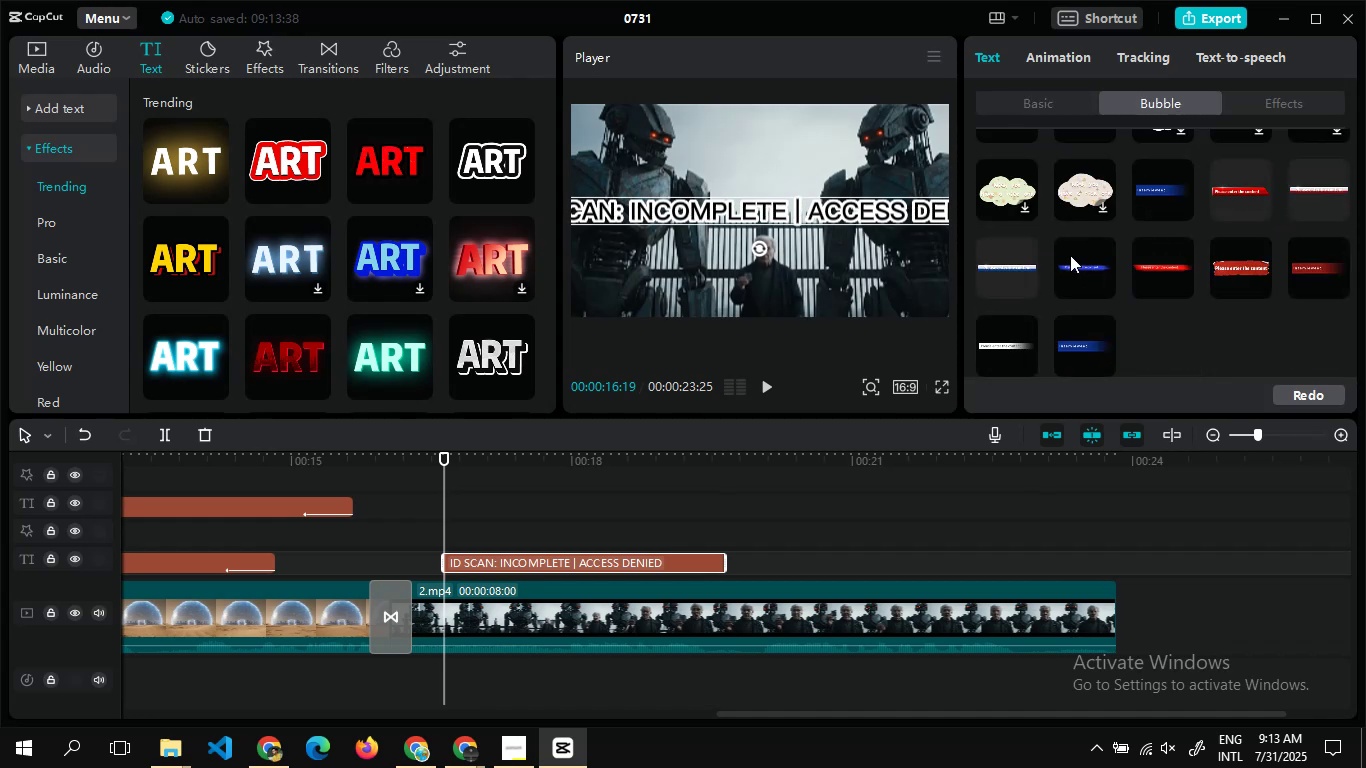 
wait(5.17)
 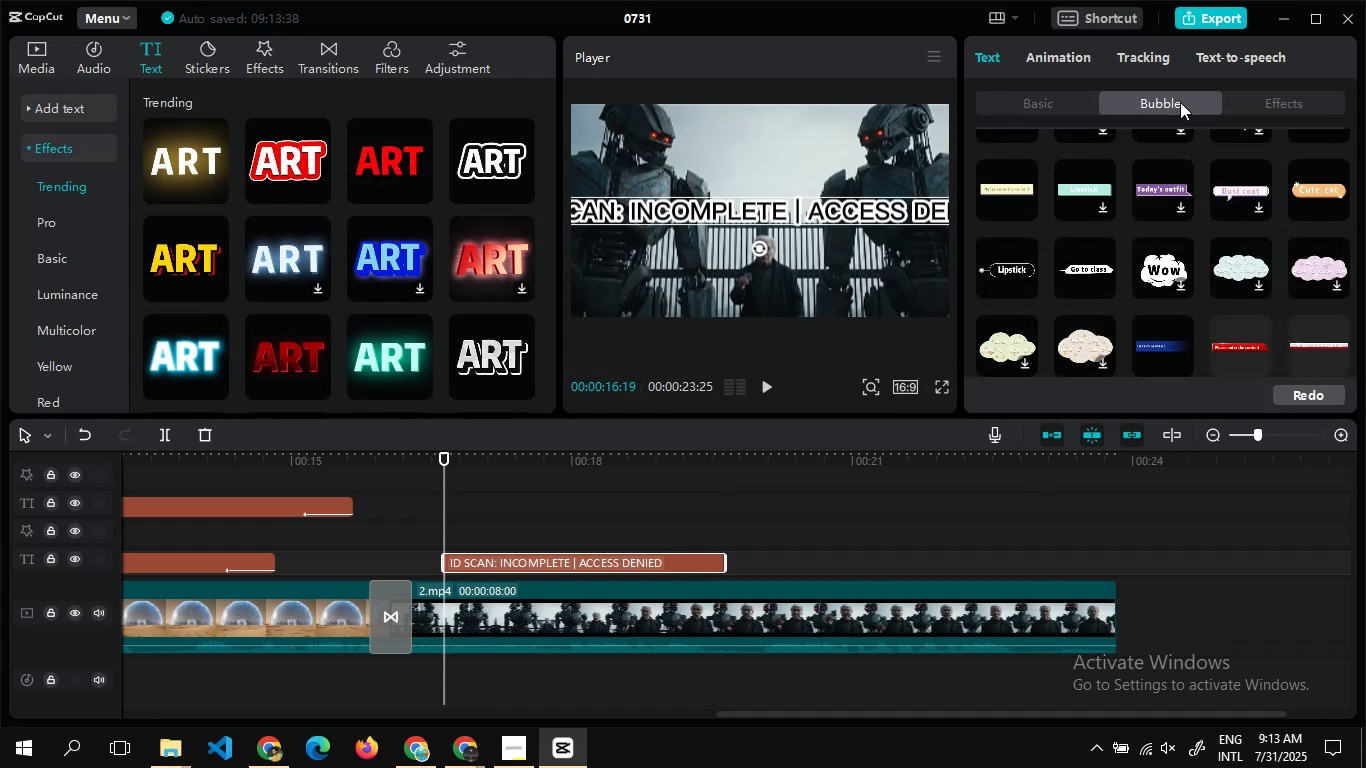 
left_click([1306, 268])
 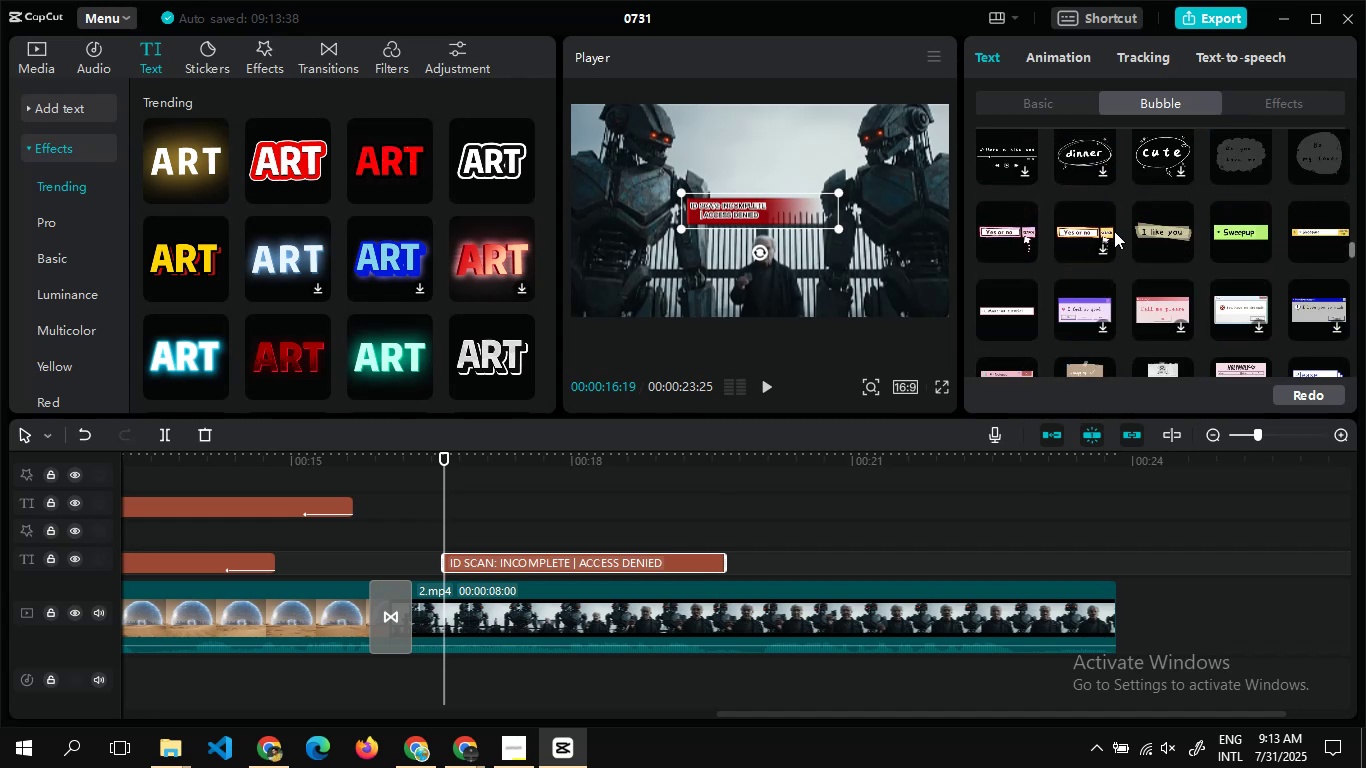 
wait(15.39)
 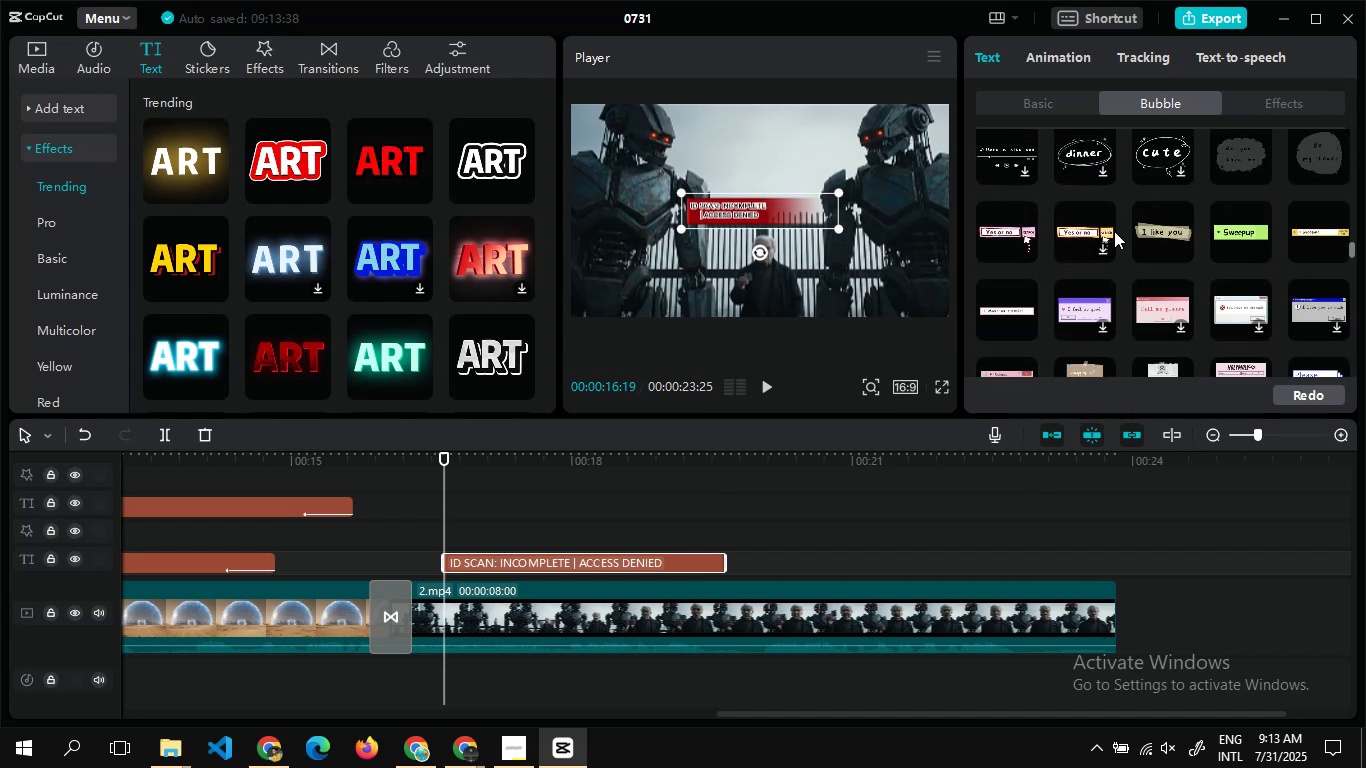 
left_click([1215, 283])
 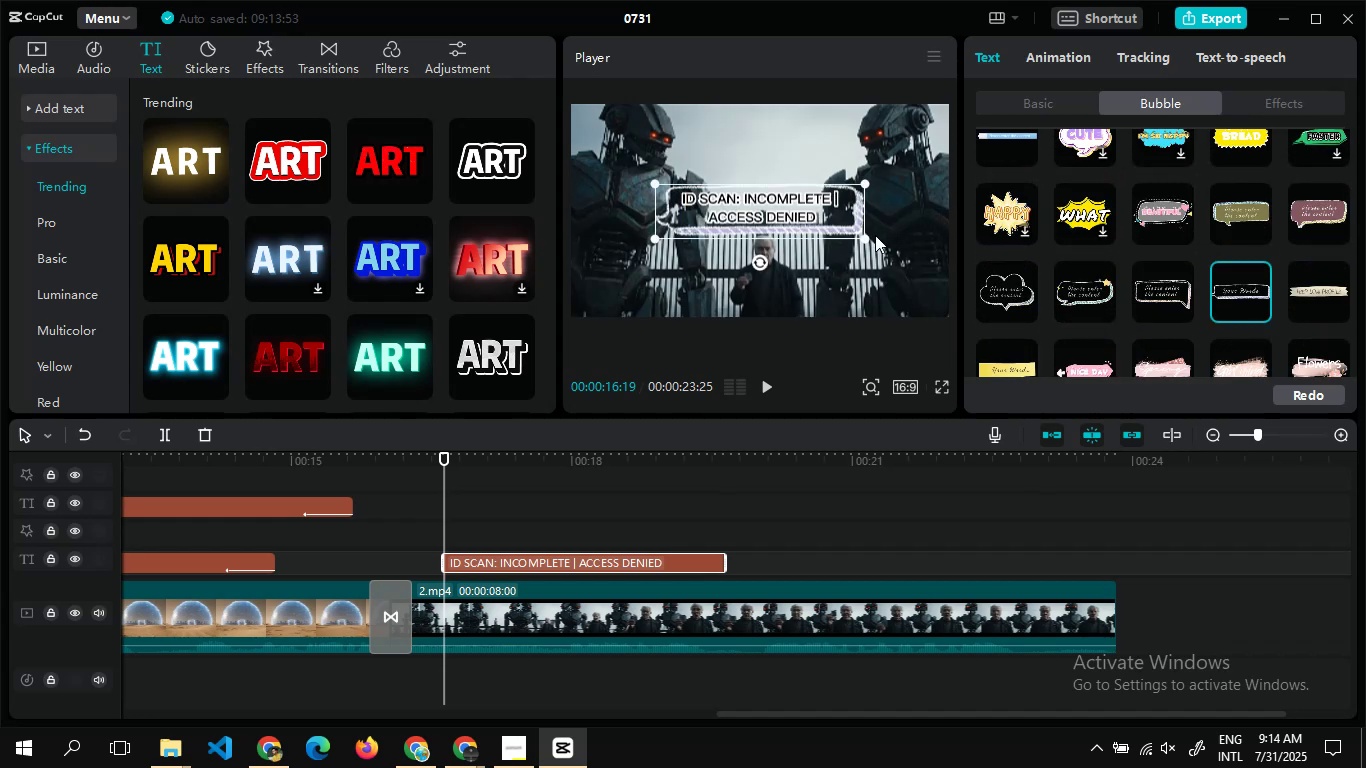 
left_click_drag(start_coordinate=[862, 236], to_coordinate=[841, 223])
 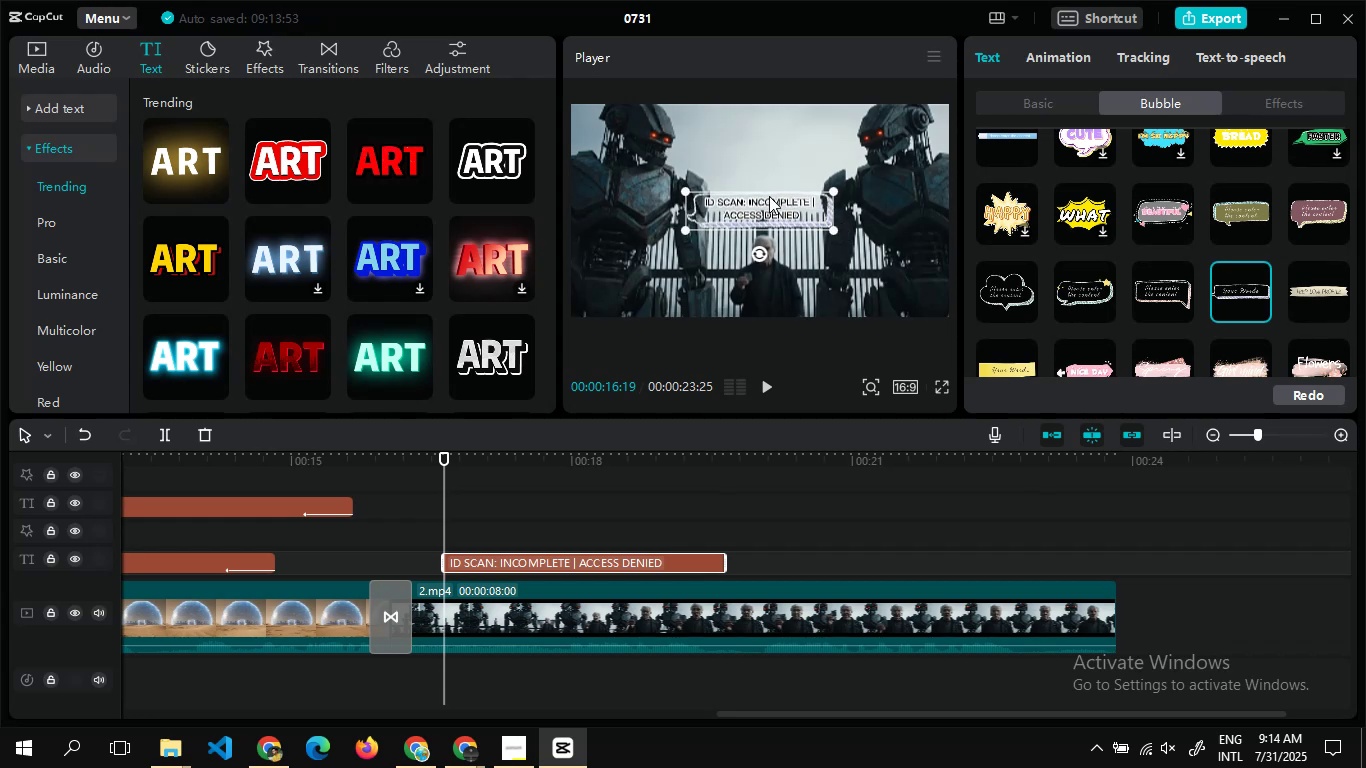 
left_click_drag(start_coordinate=[769, 208], to_coordinate=[773, 131])
 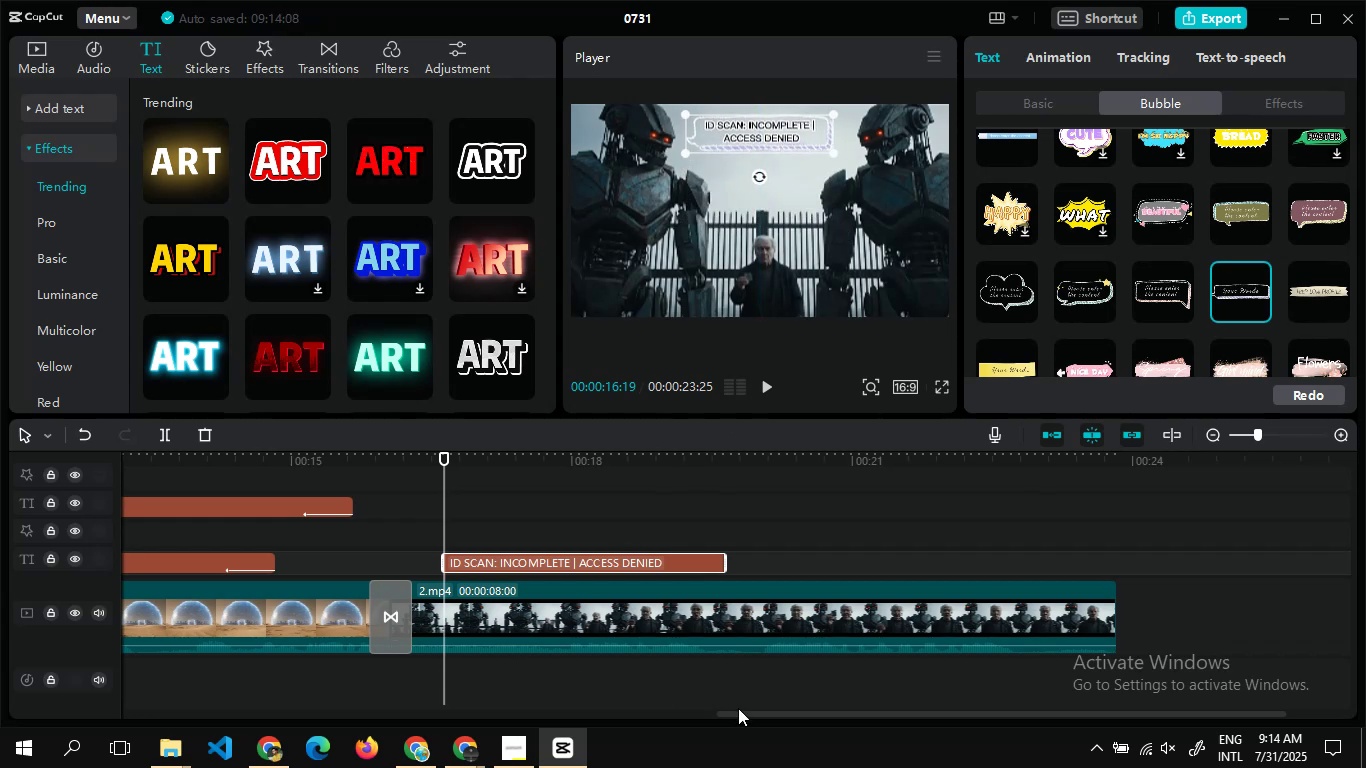 
left_click_drag(start_coordinate=[749, 717], to_coordinate=[772, 717])
 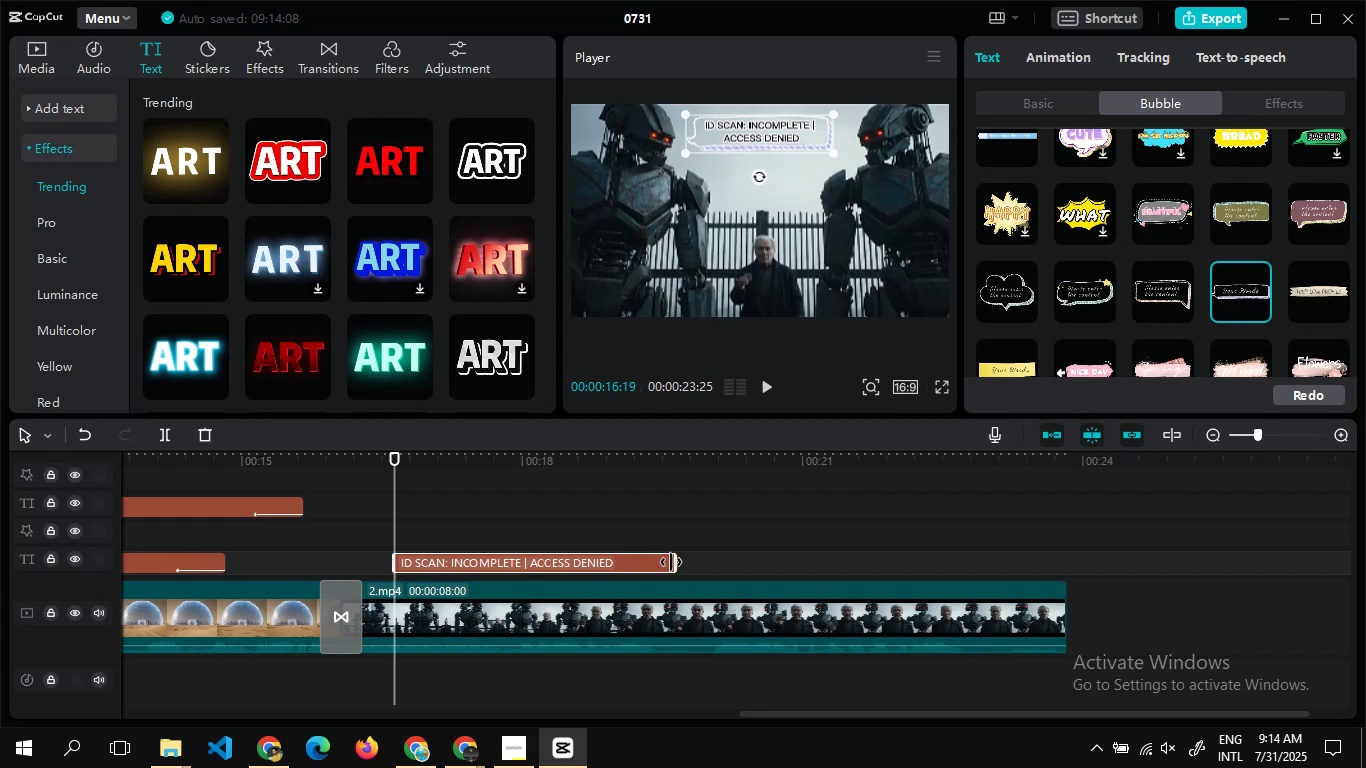 
left_click_drag(start_coordinate=[671, 562], to_coordinate=[981, 554])
 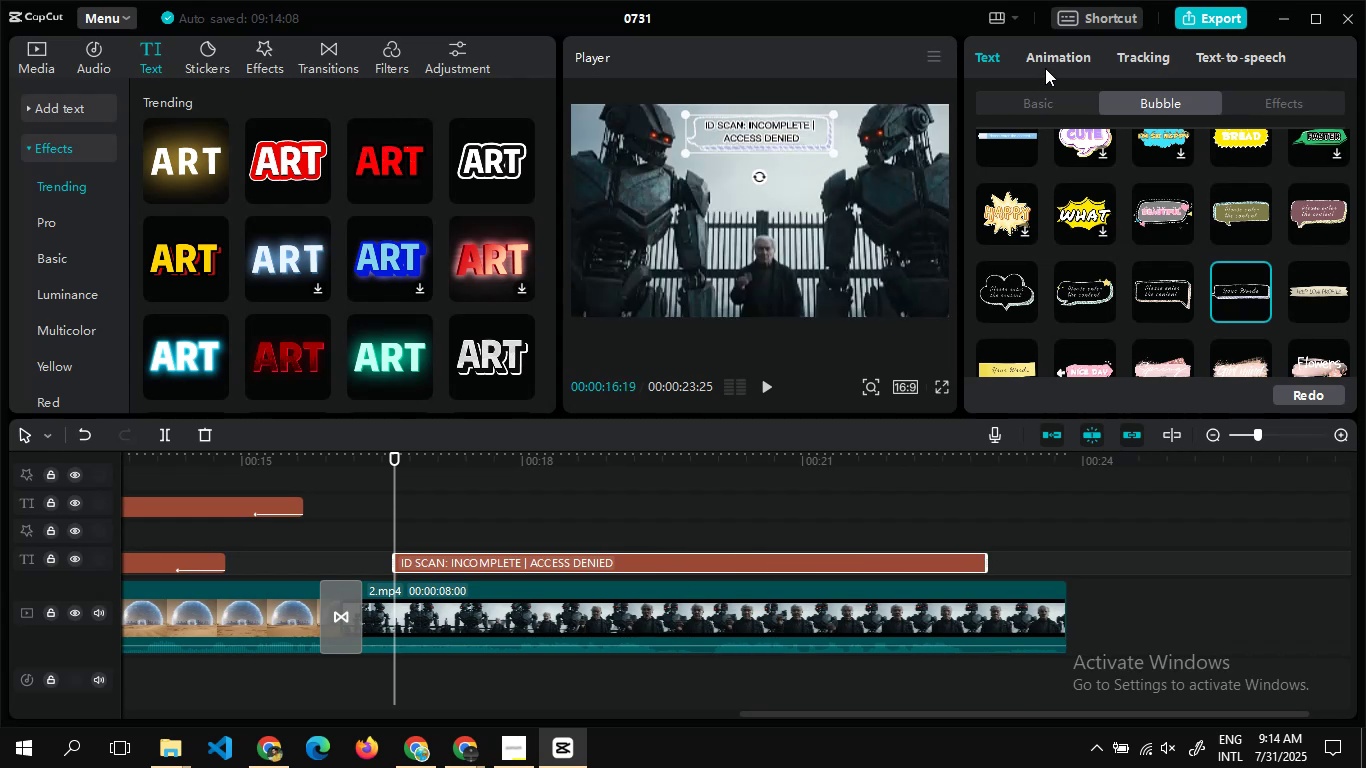 
left_click([1045, 61])
 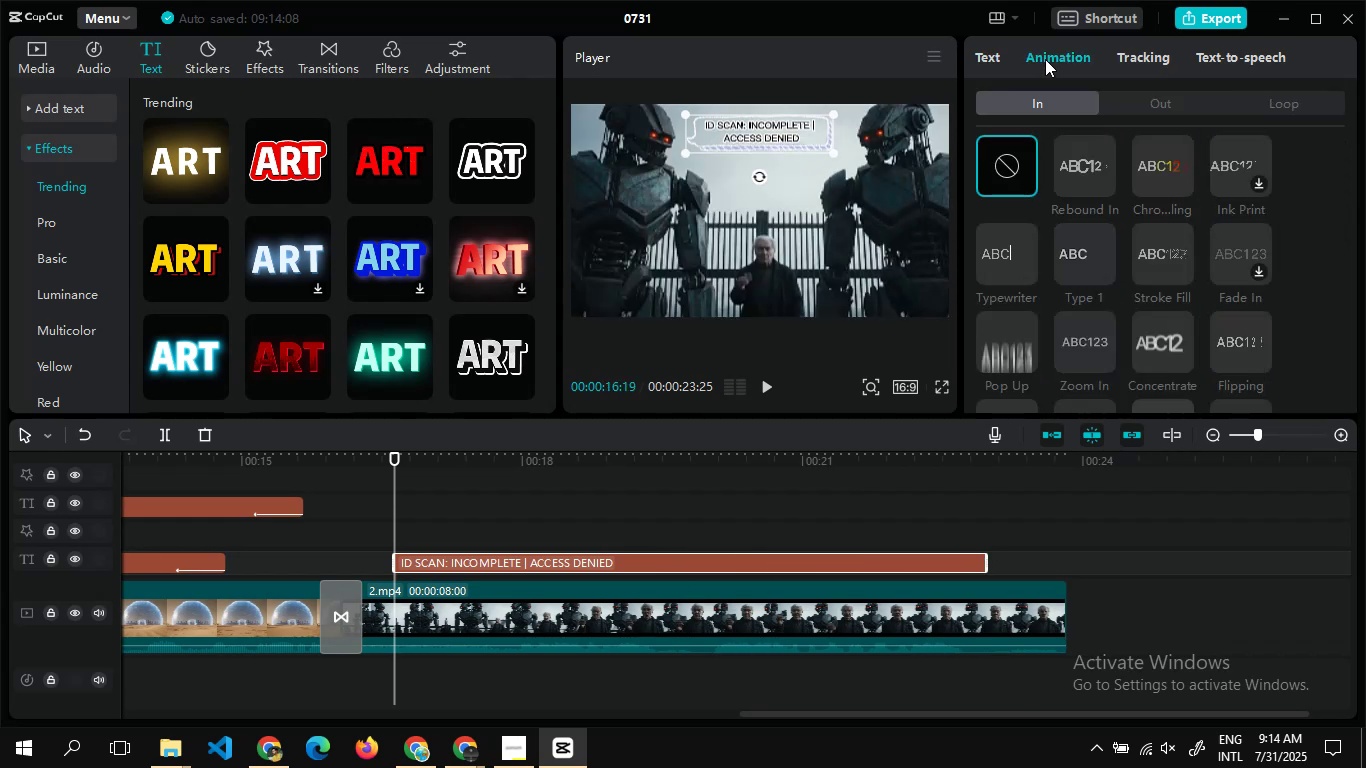 
mouse_move([1050, 305])
 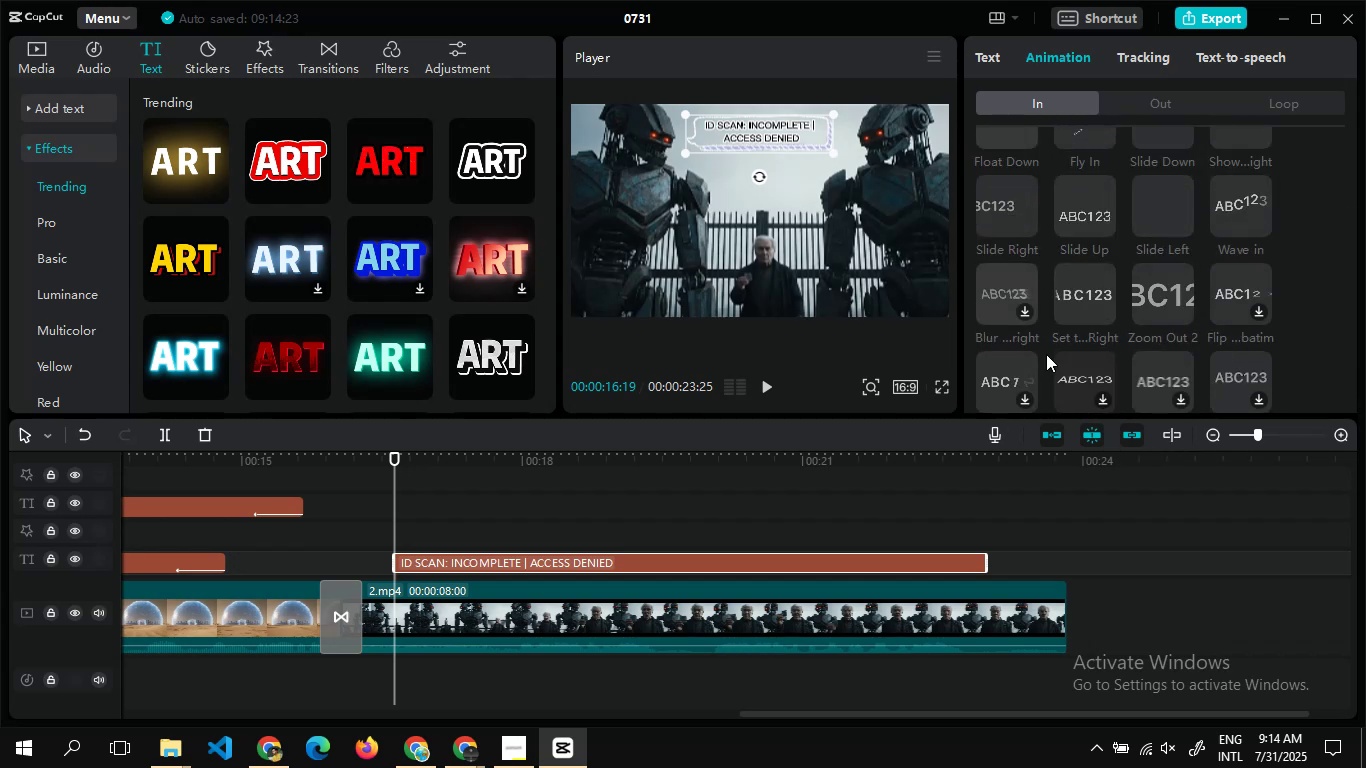 
wait(17.94)
 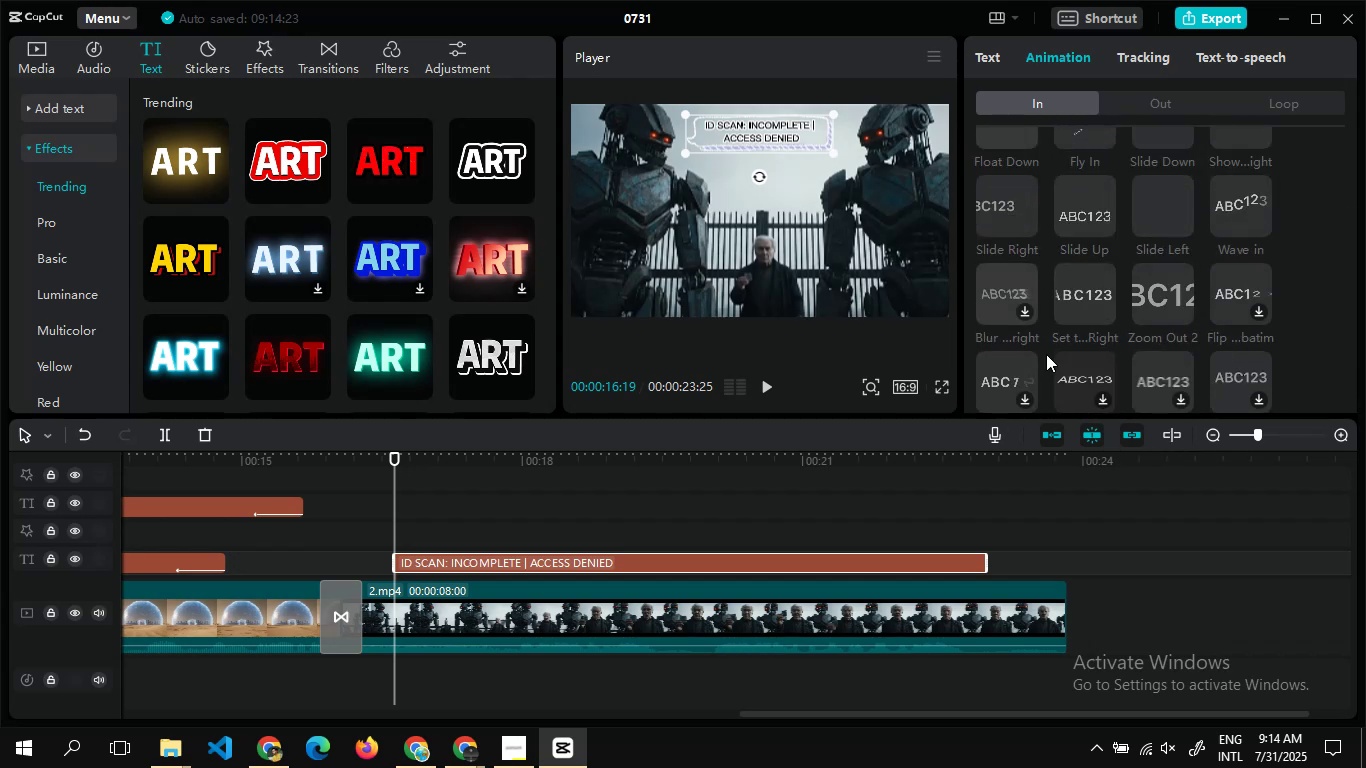 
left_click([1092, 327])
 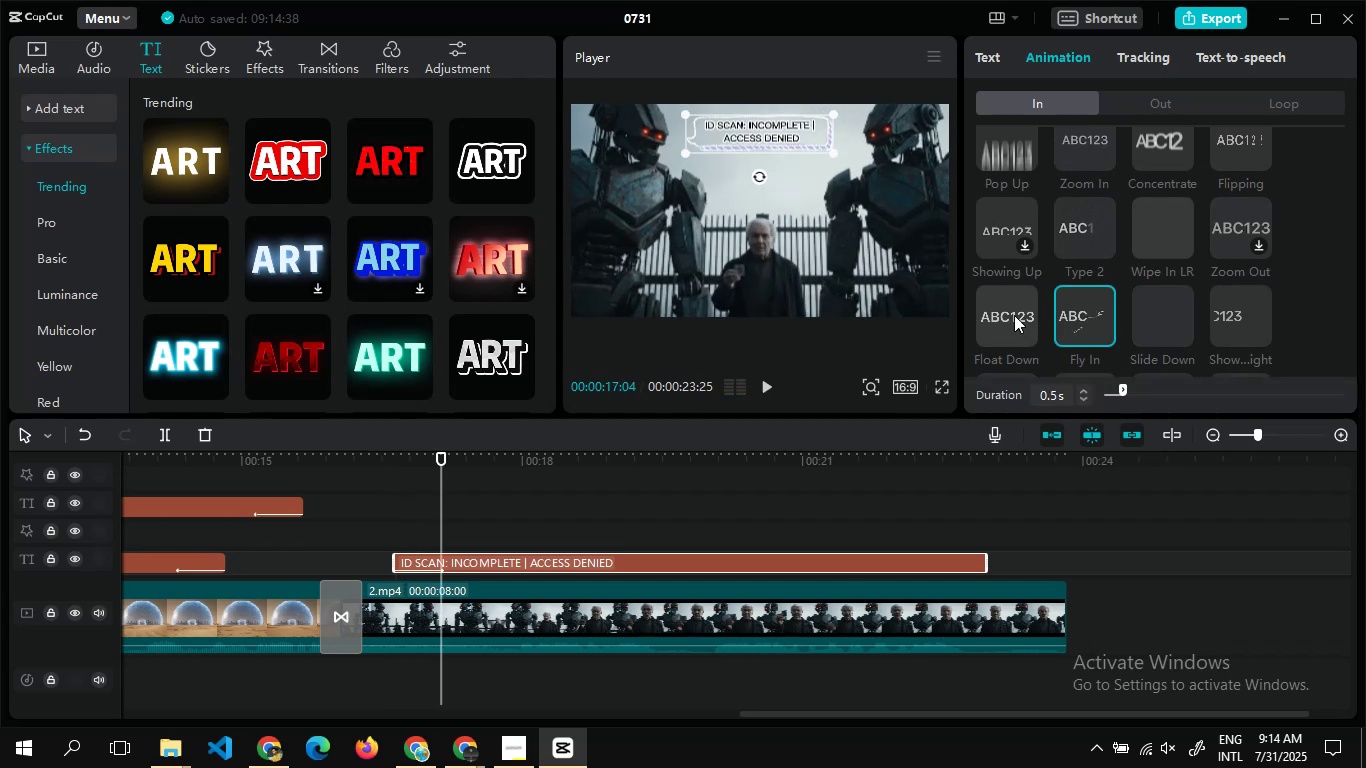 
wait(6.19)
 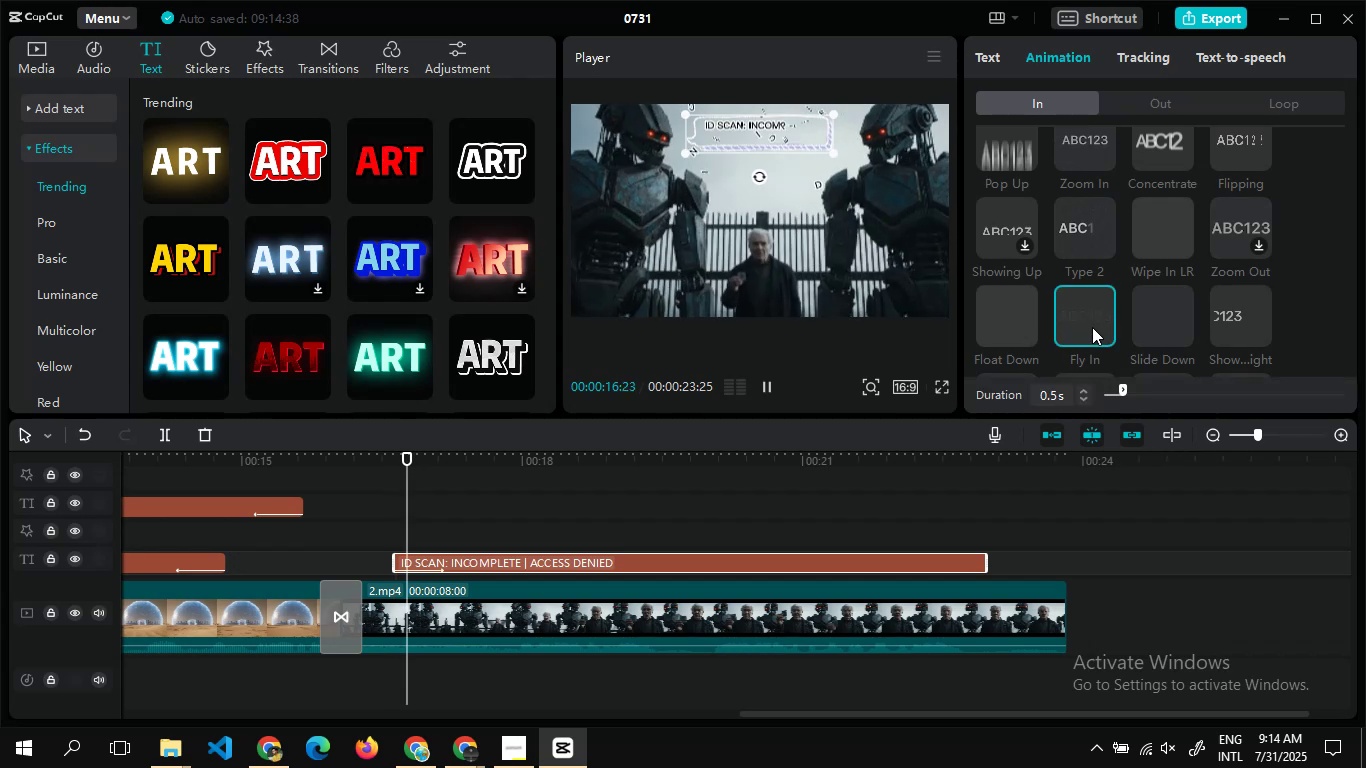 
left_click([1014, 315])
 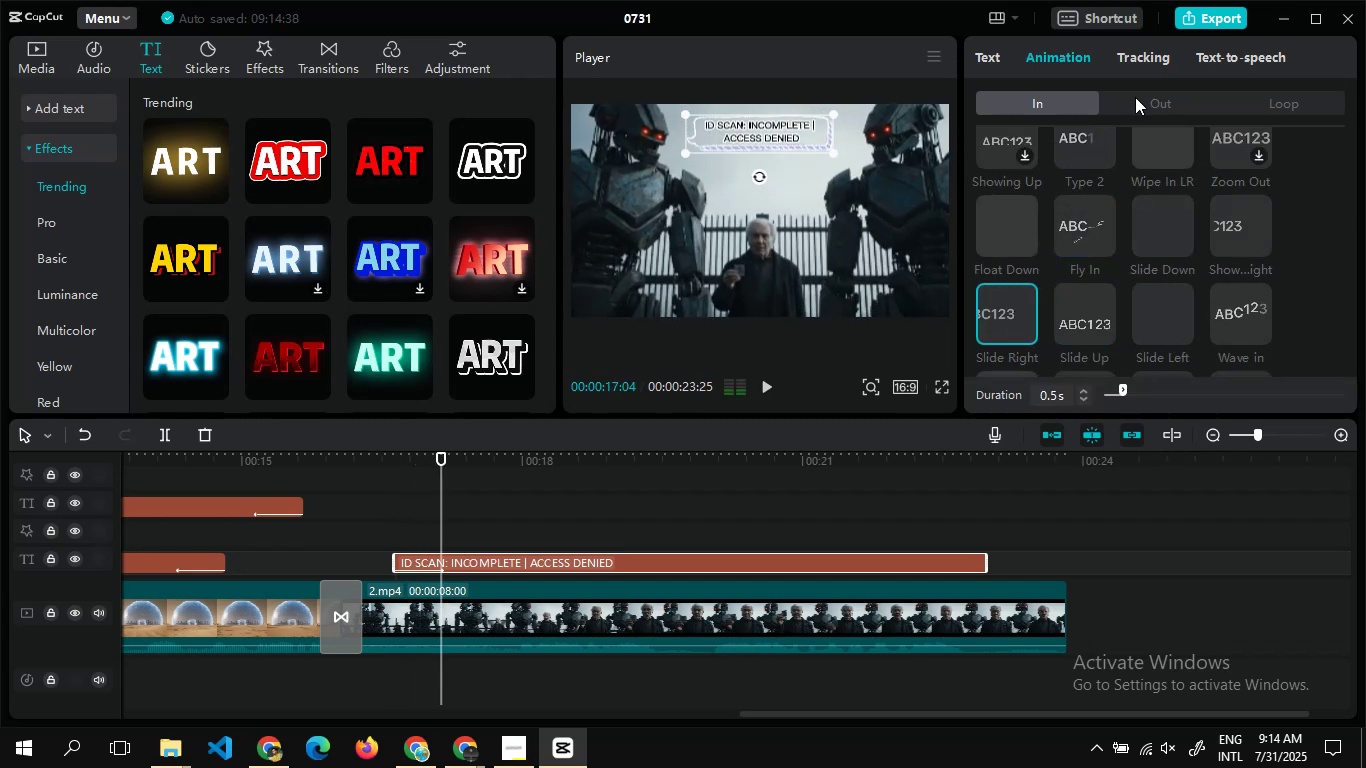 
left_click([1136, 98])
 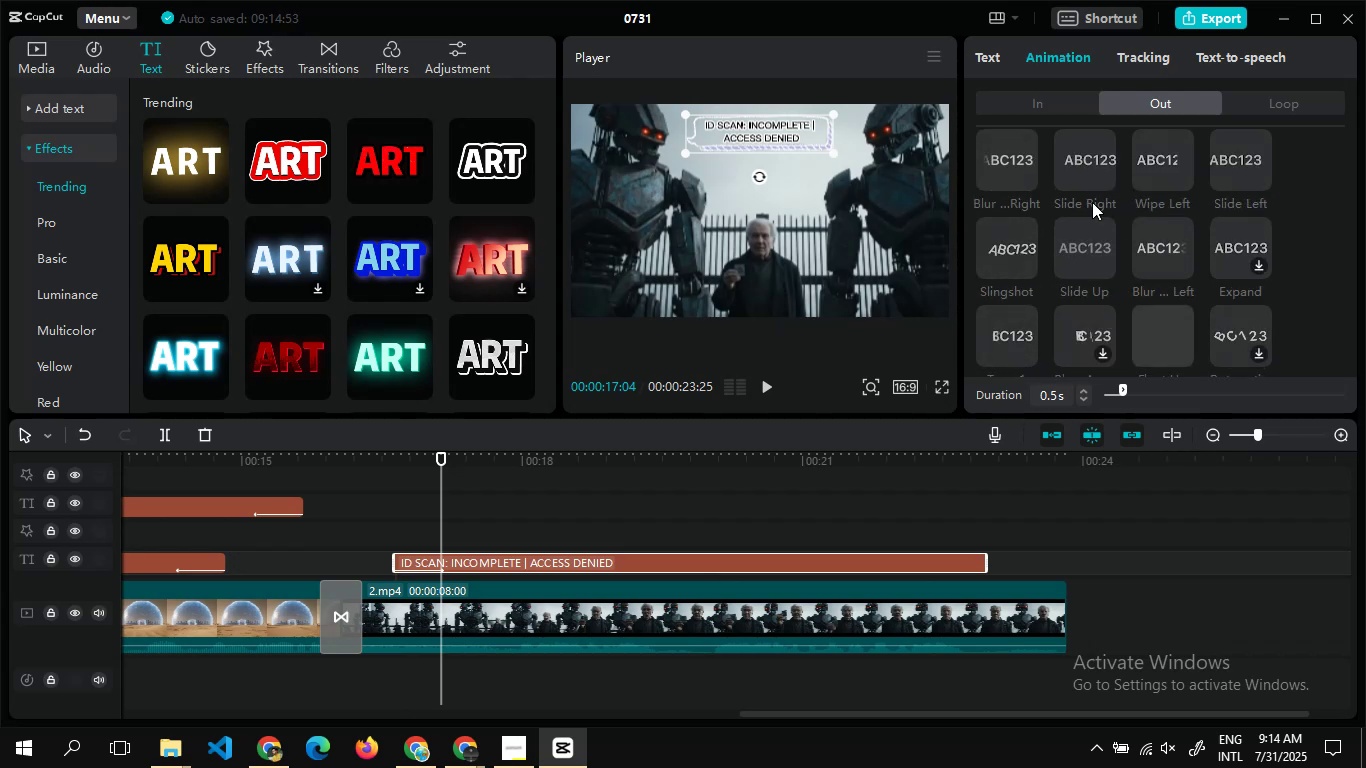 
left_click([1087, 157])
 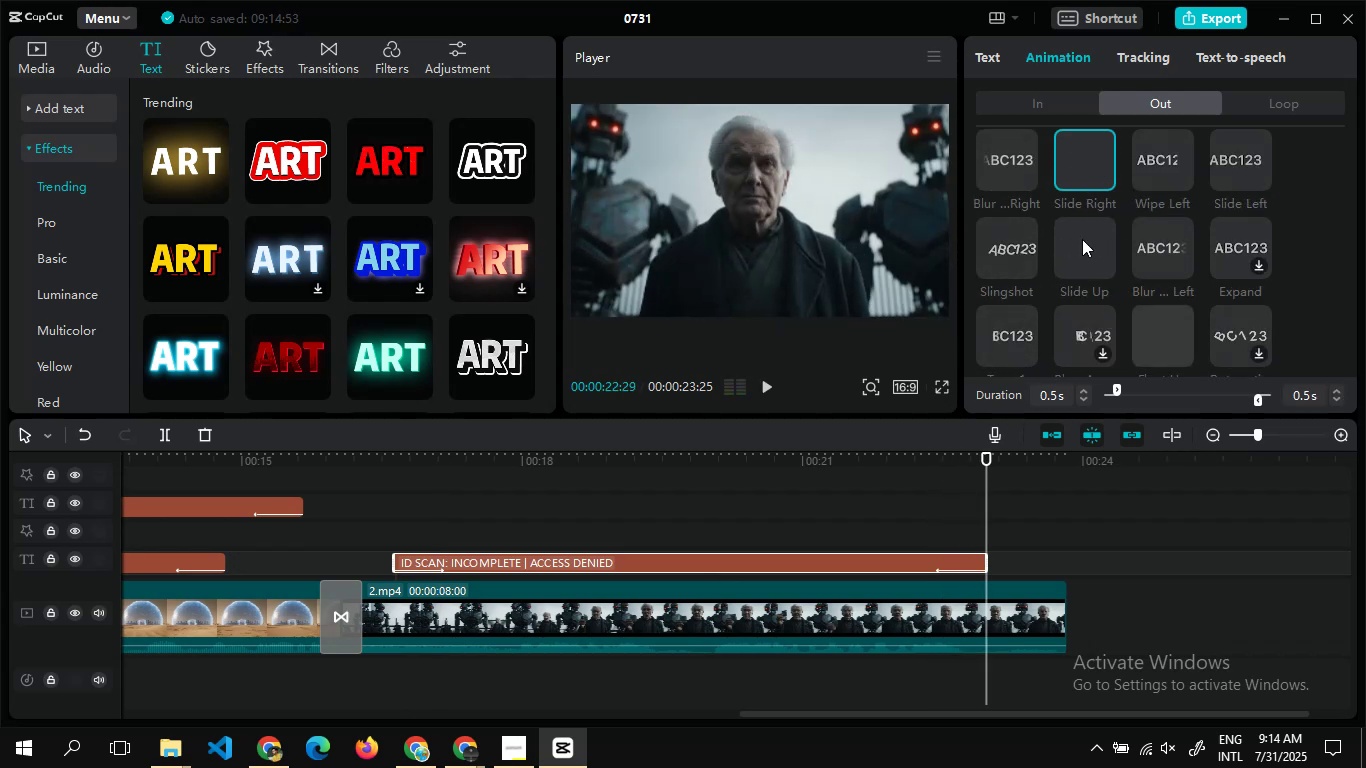 
left_click([1081, 240])
 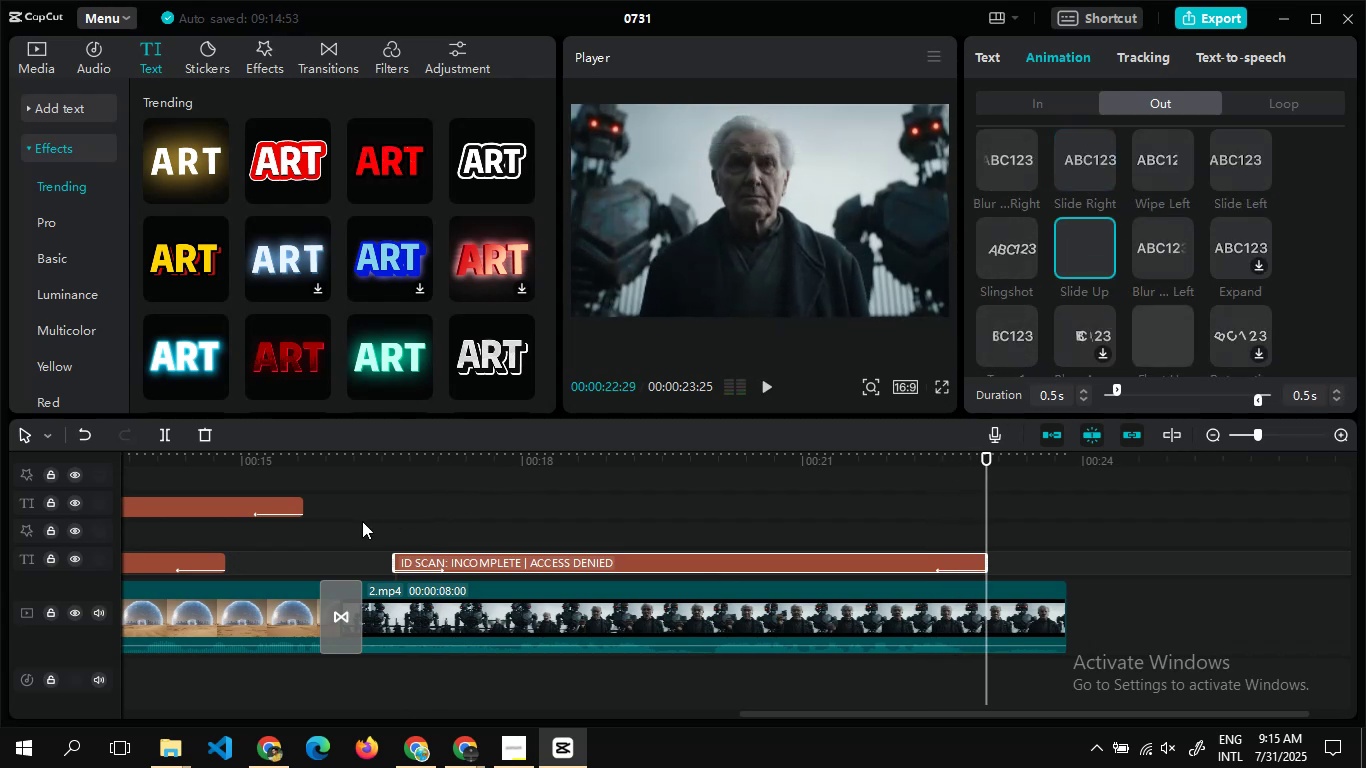 
double_click([406, 483])
 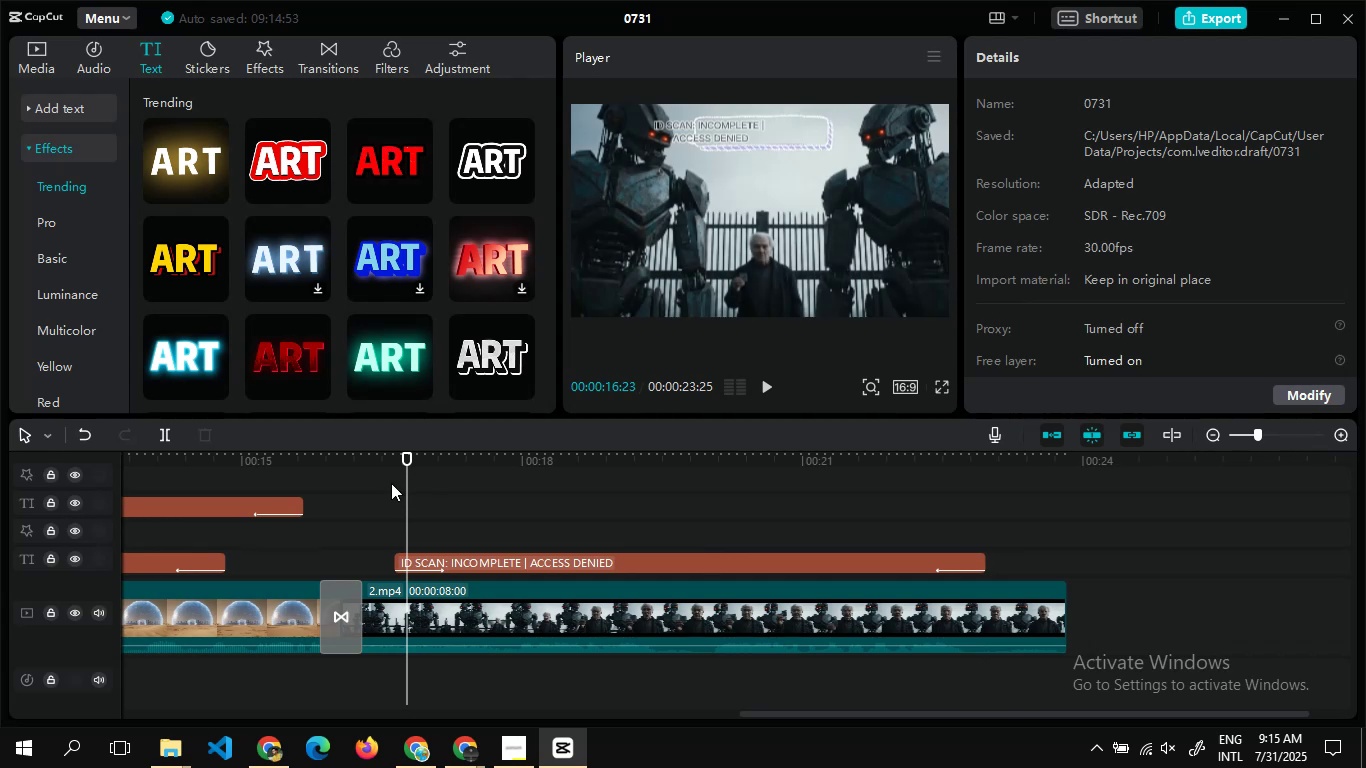 
double_click([391, 483])
 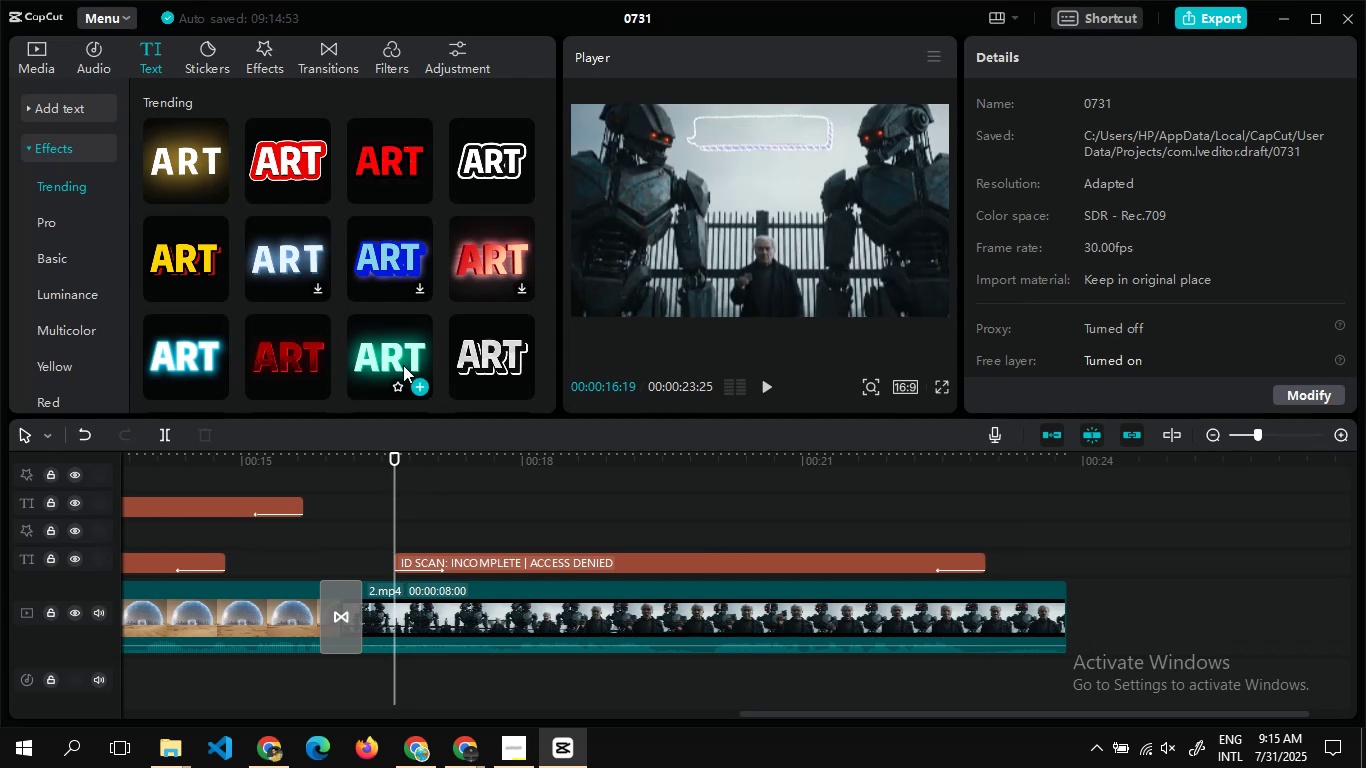 
mouse_move([217, 214])
 